 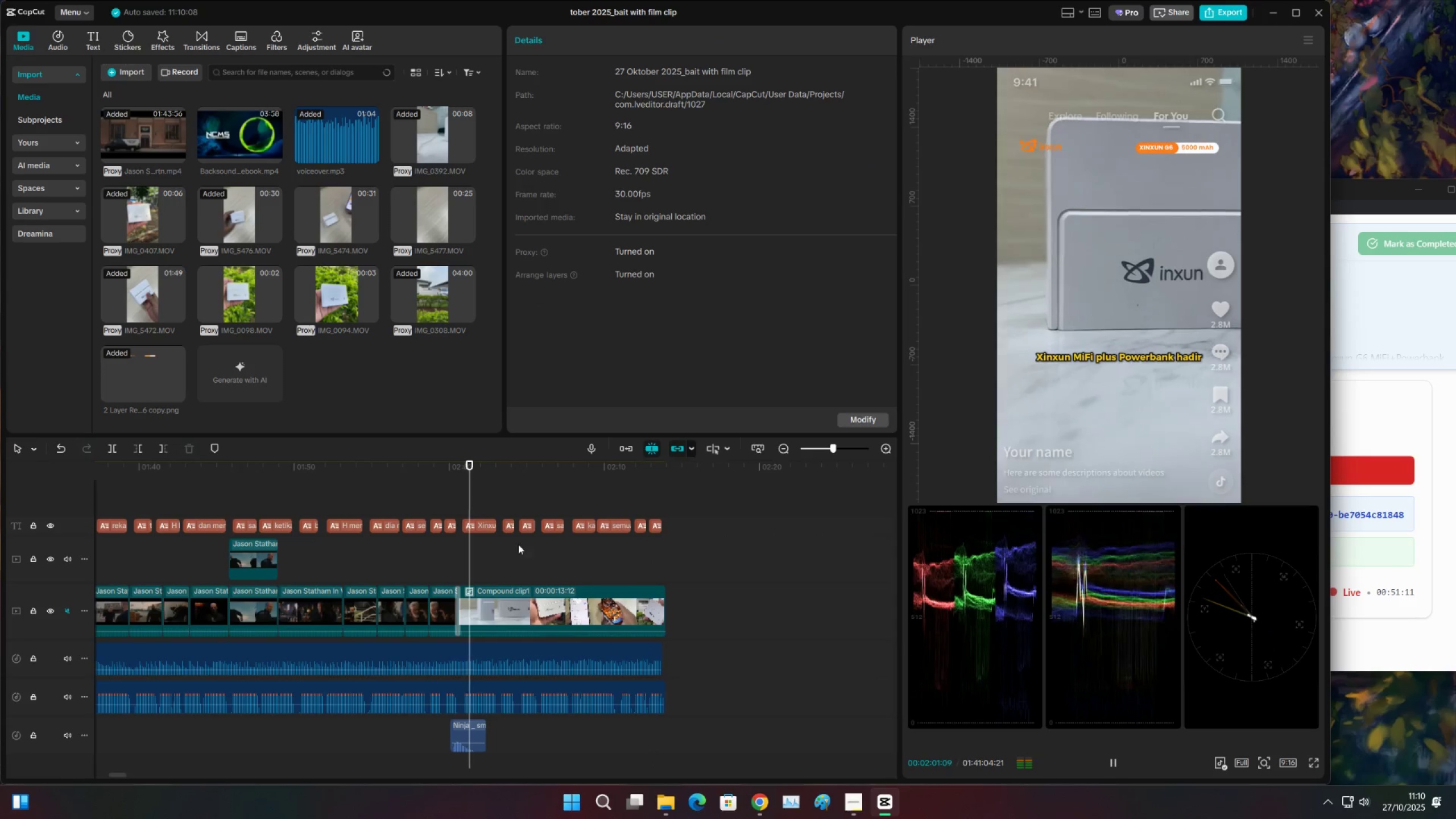 
left_click([552, 490])
 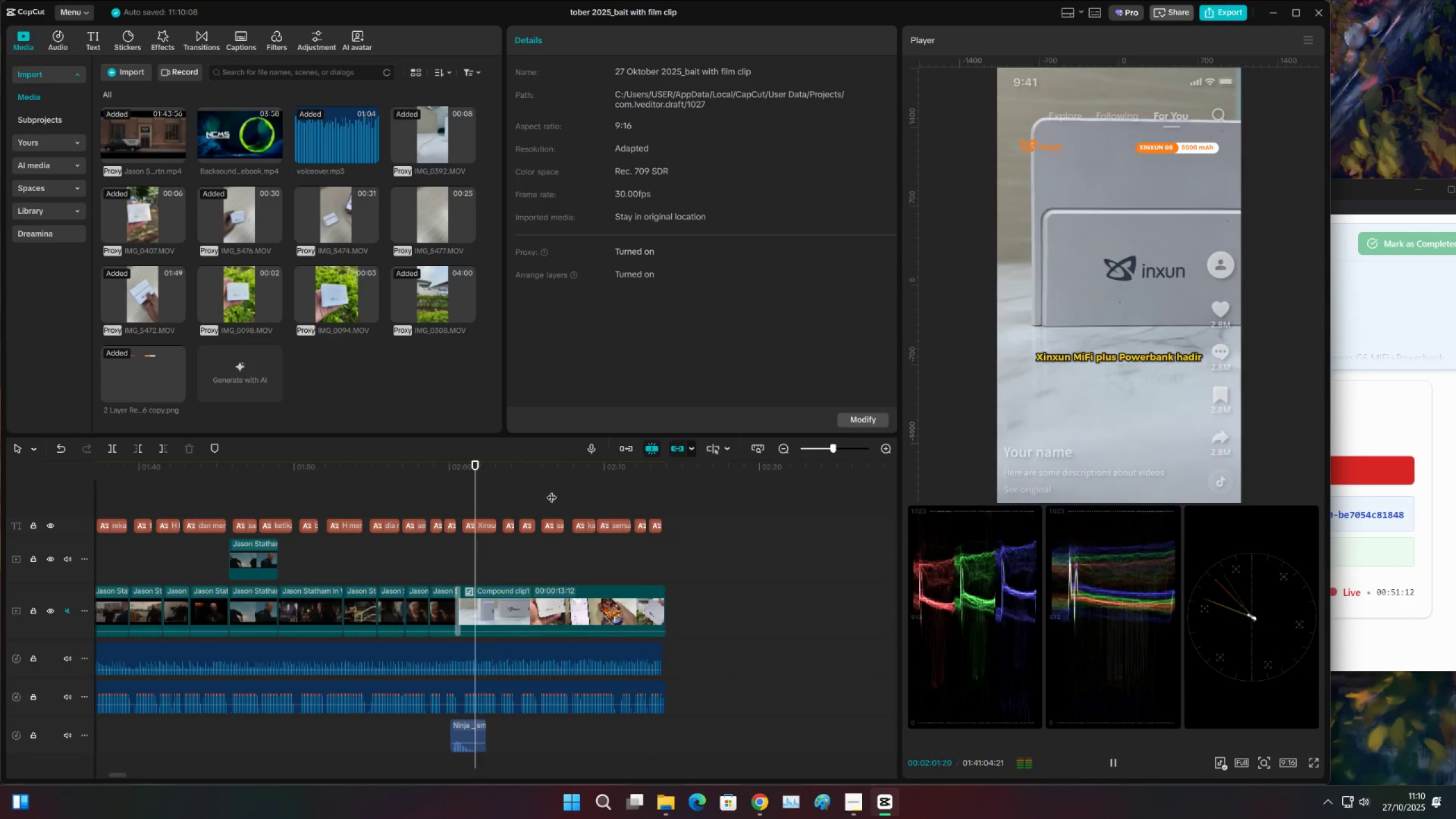 
key(Space)
 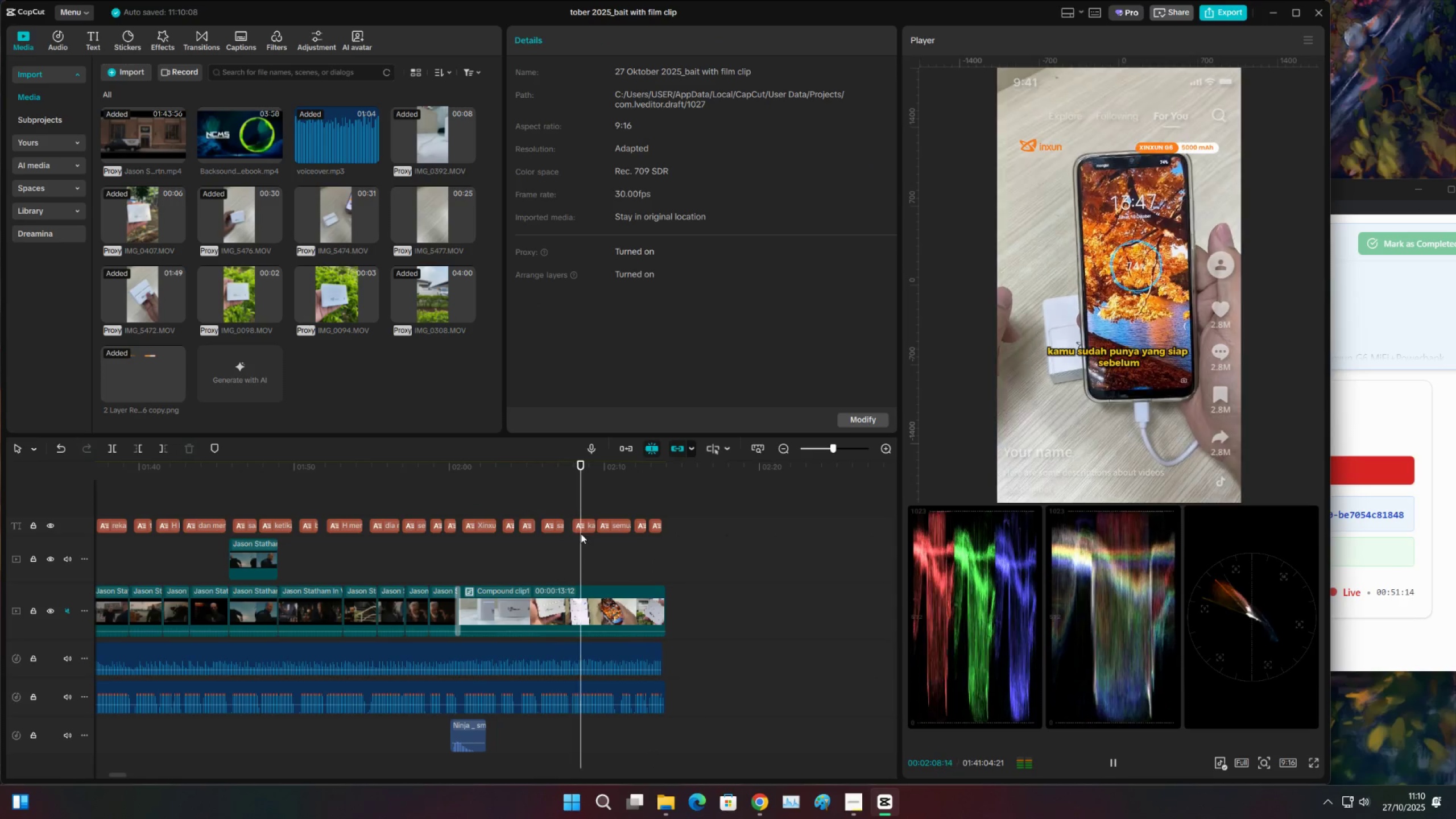 
double_click([605, 495])
 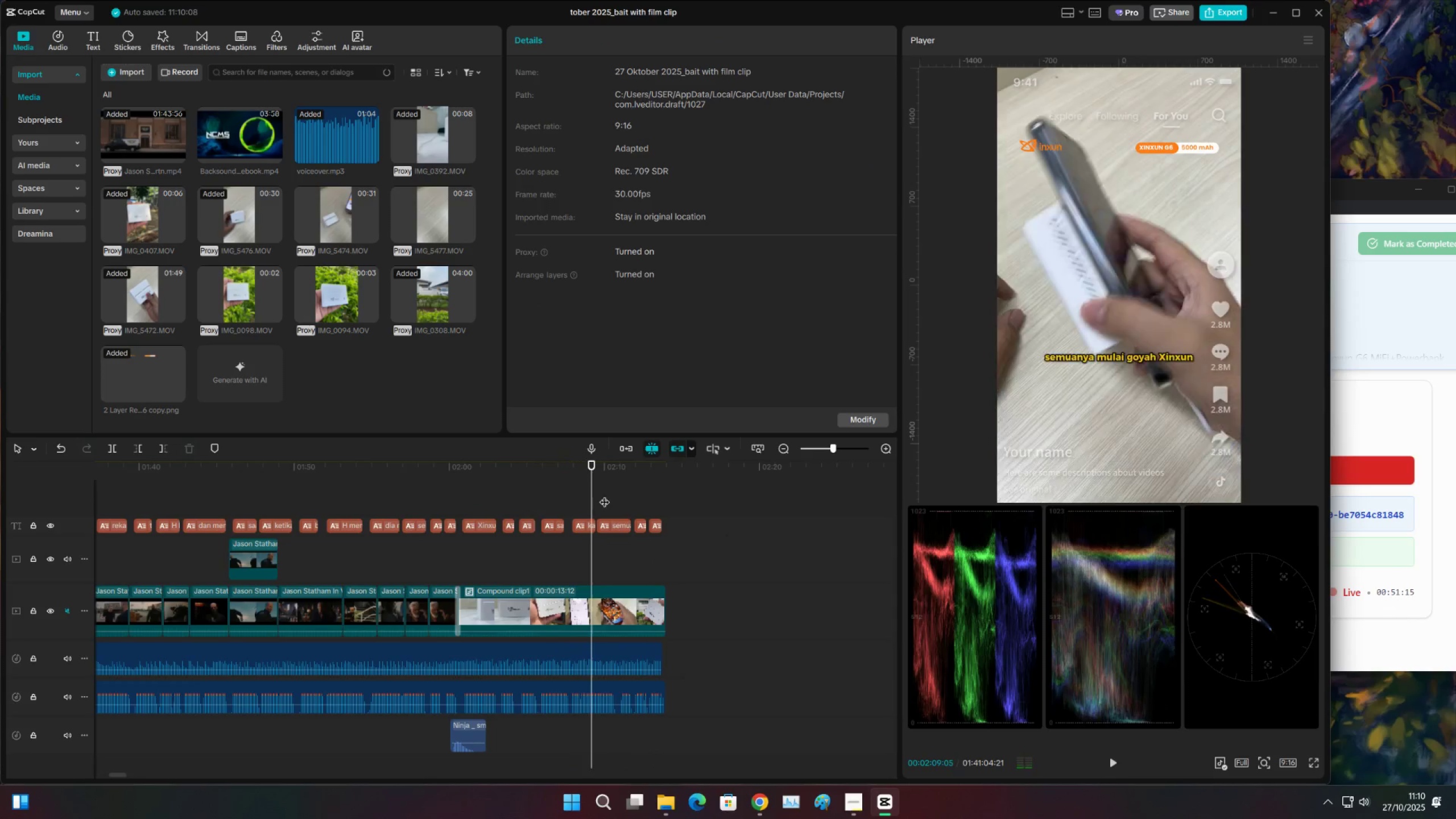 
key(Space)
 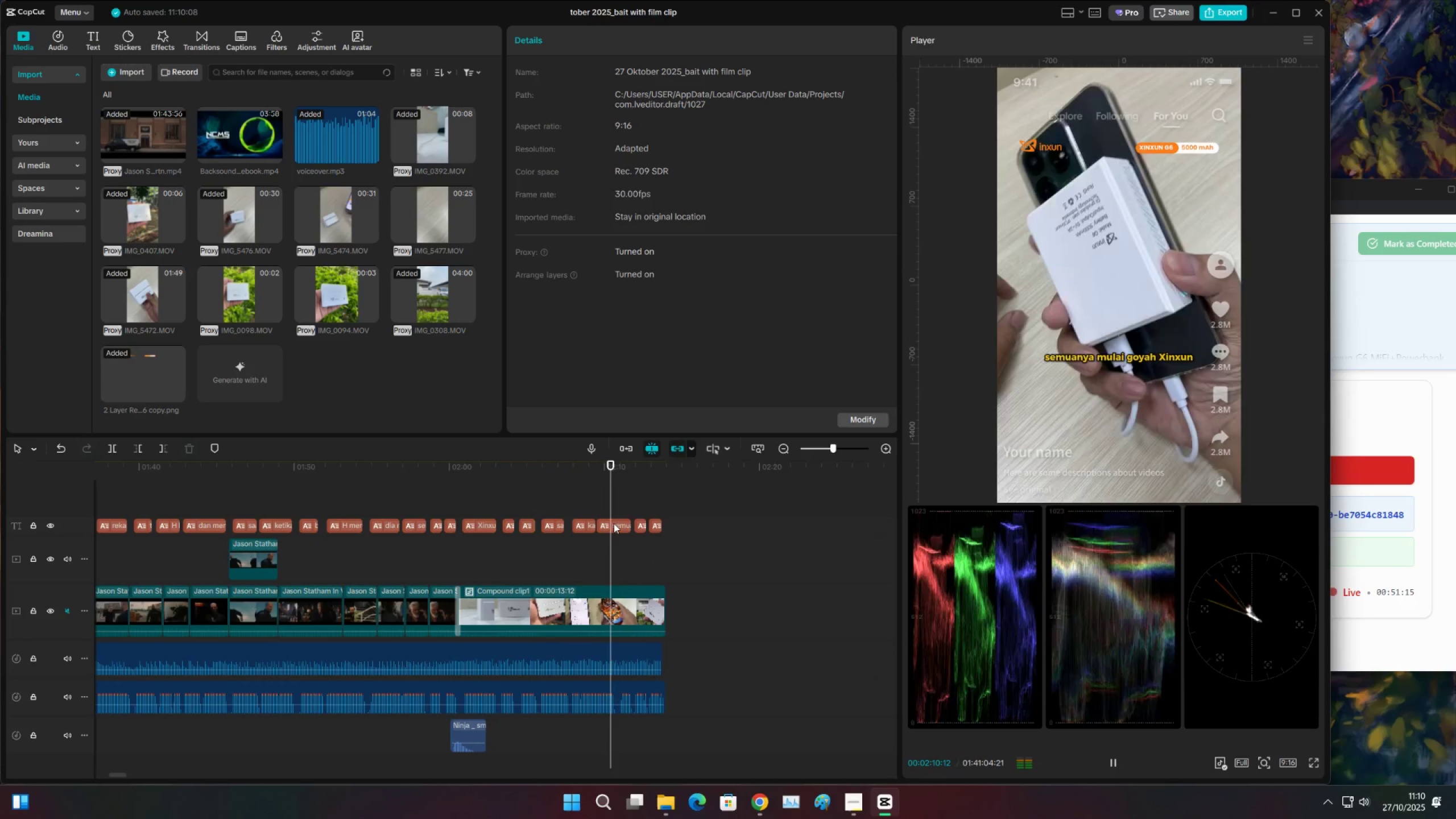 
key(Space)
 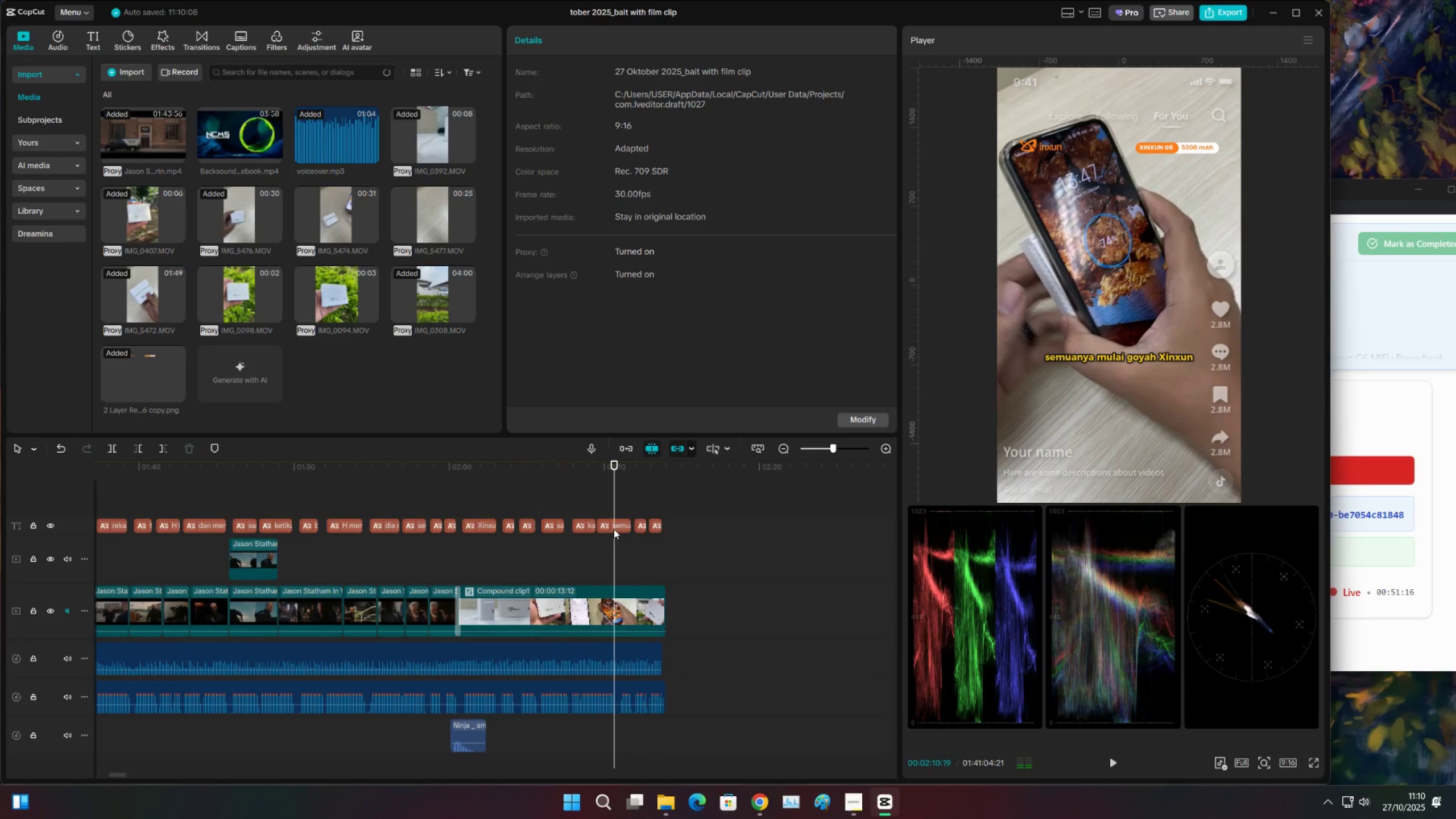 
left_click([614, 529])
 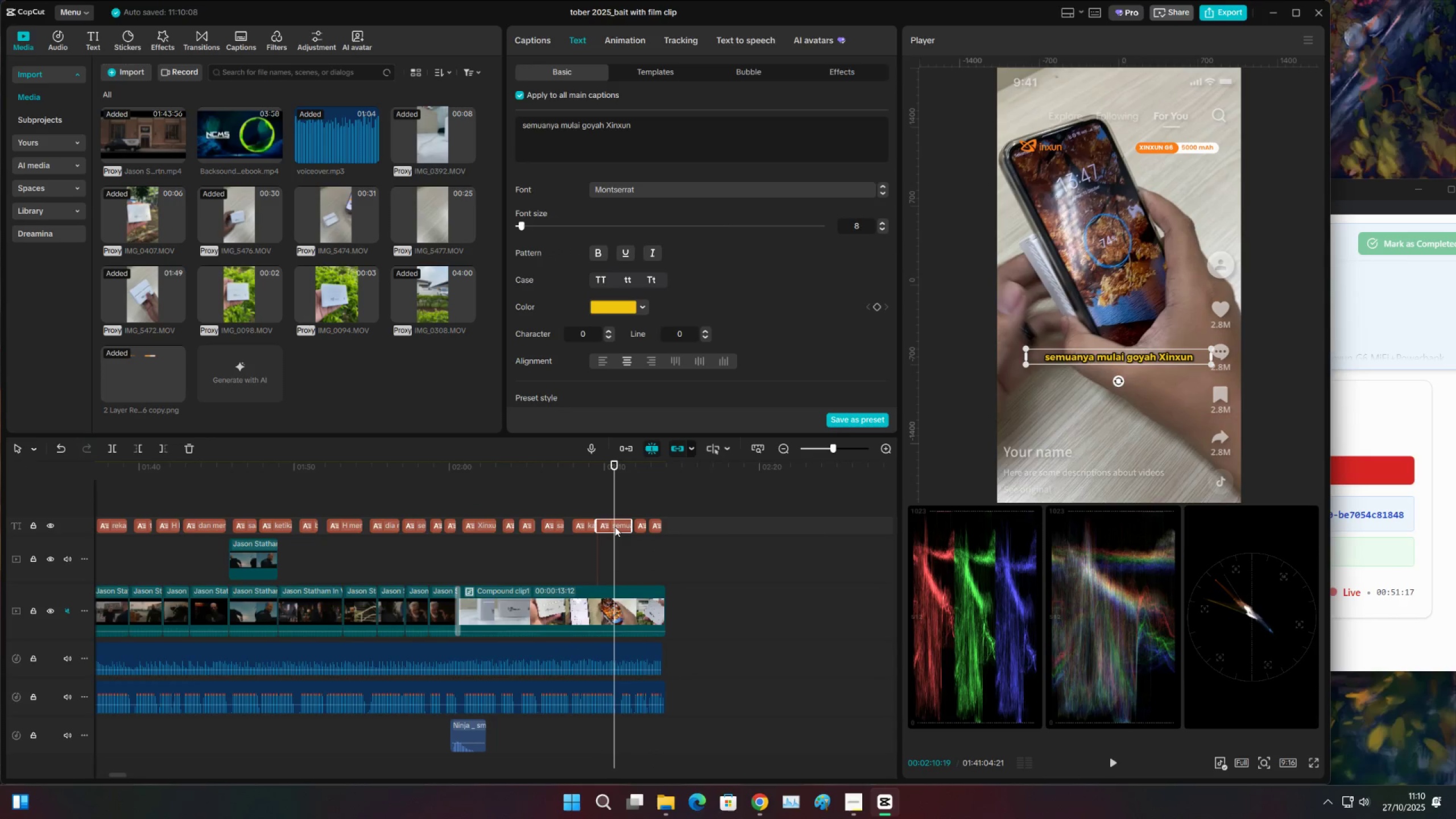 
key(Space)
 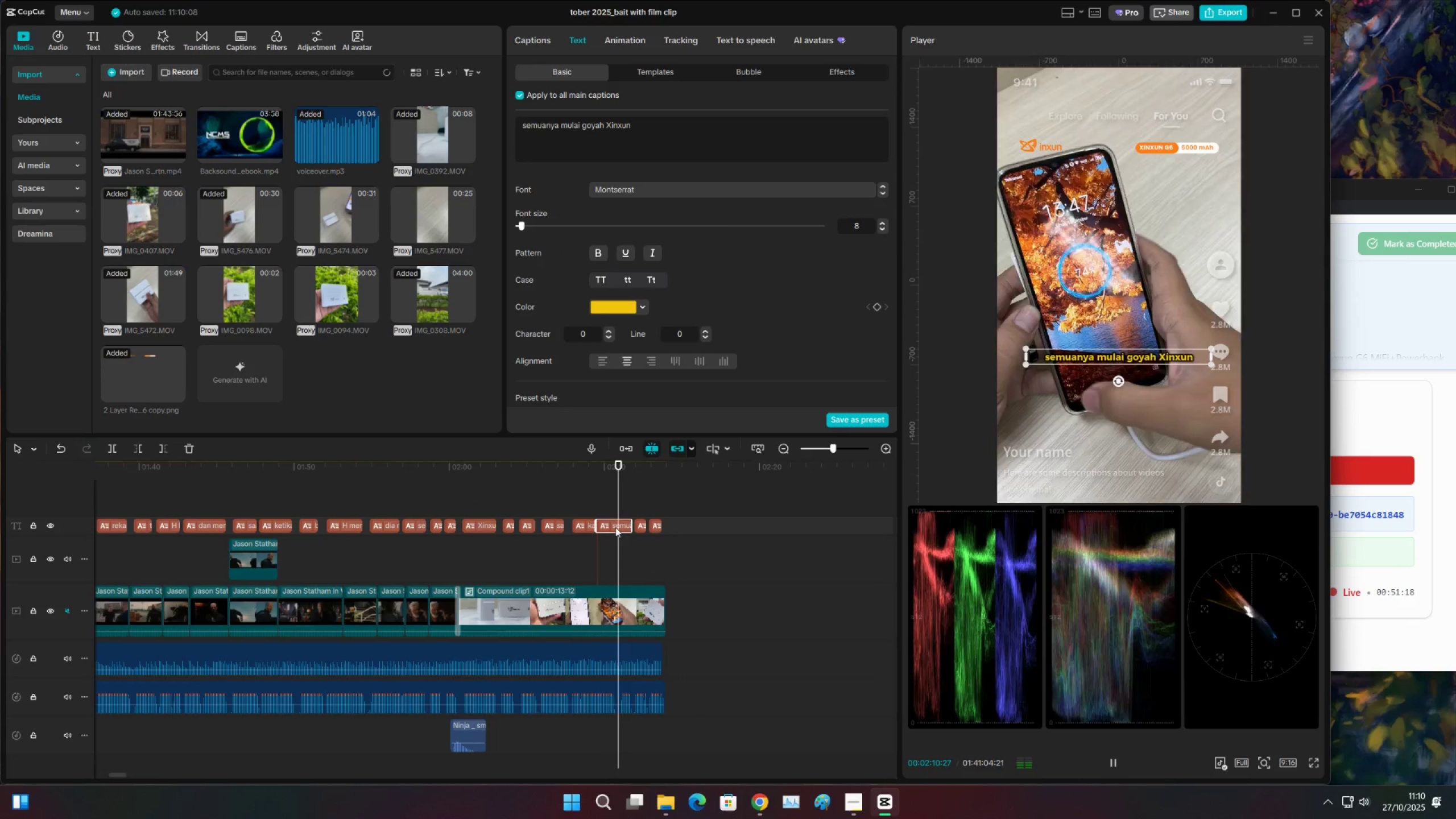 
key(Space)
 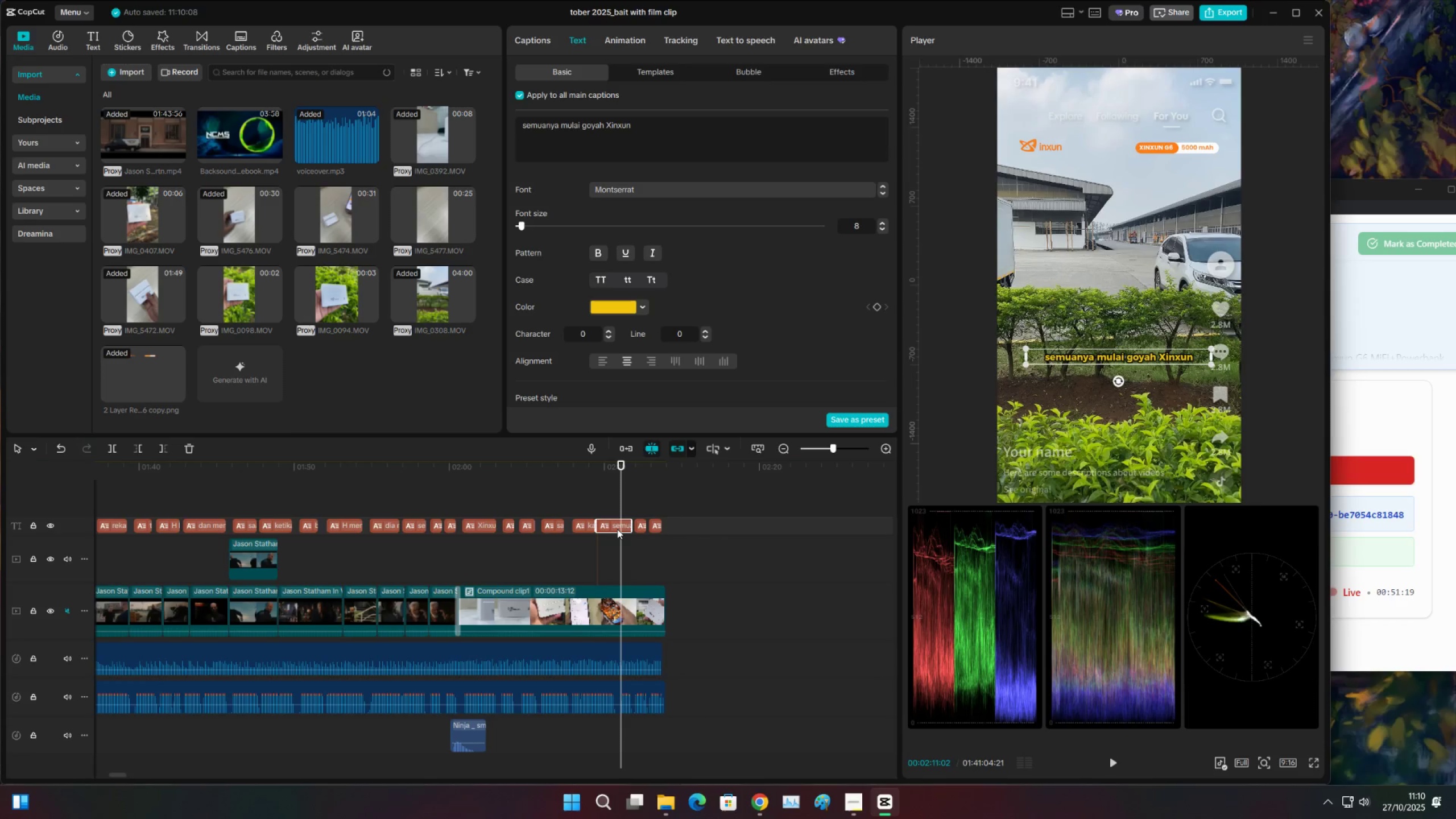 
key(ArrowLeft)
 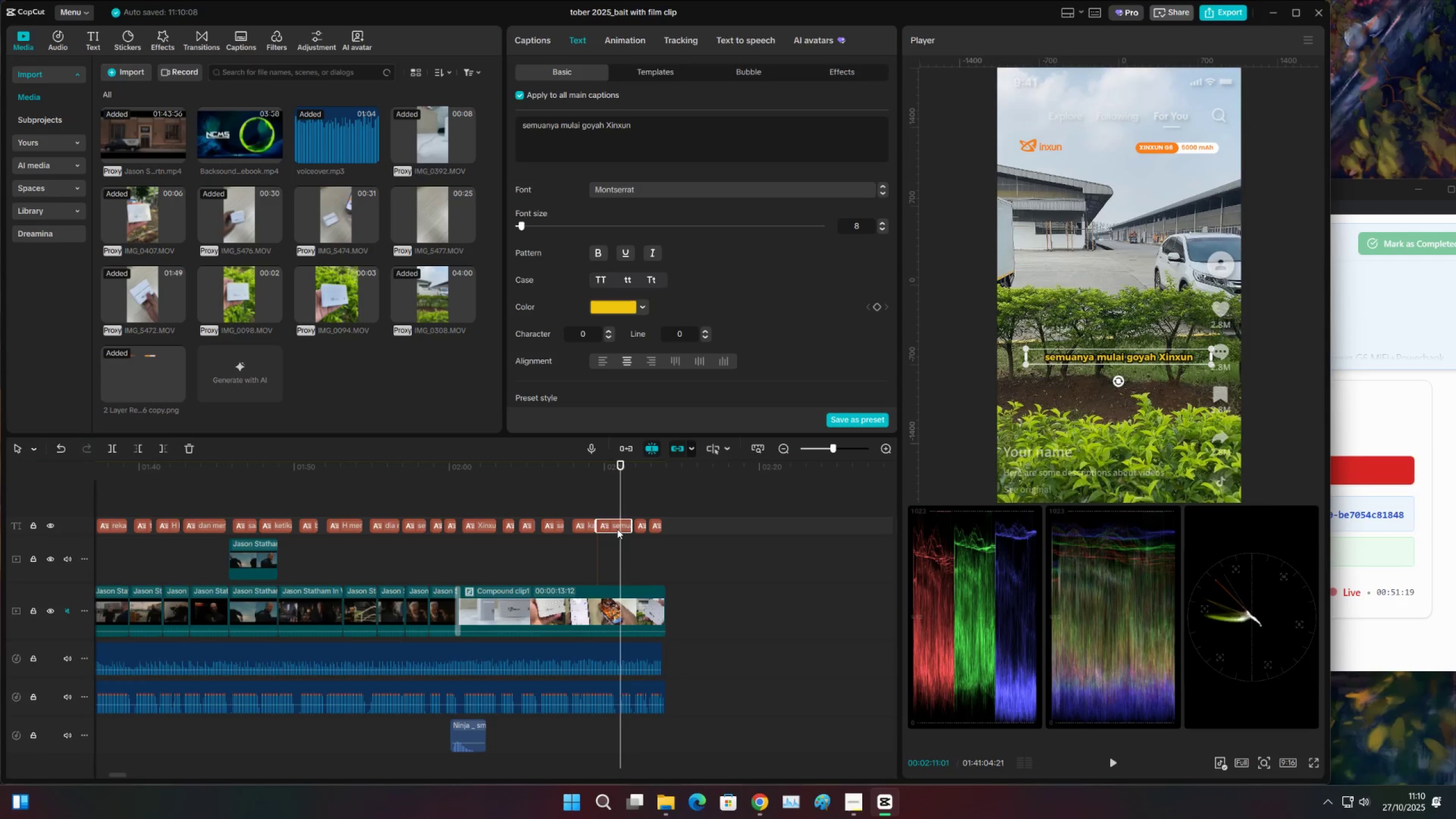 
key(ArrowLeft)
 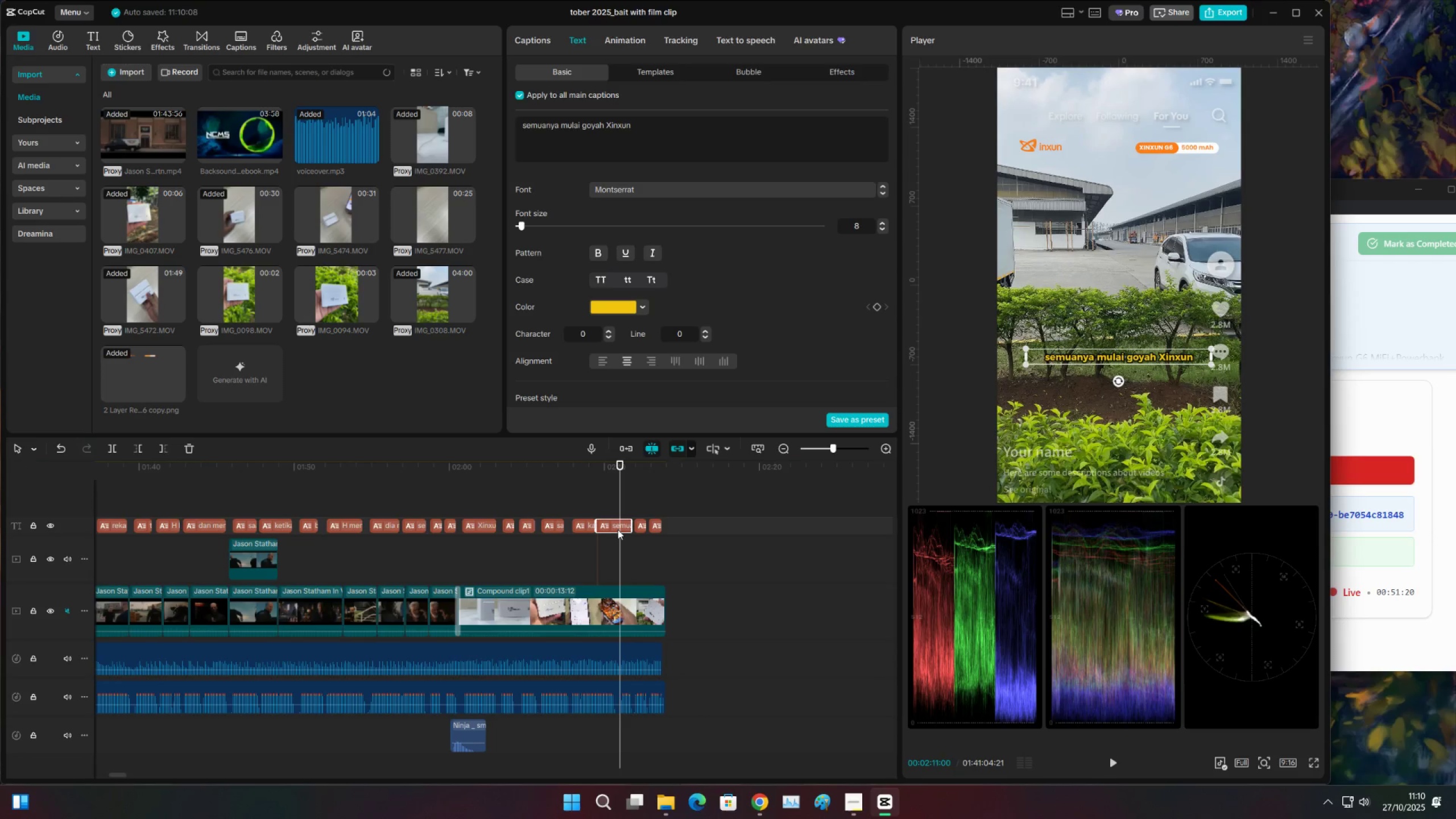 
key(C)
 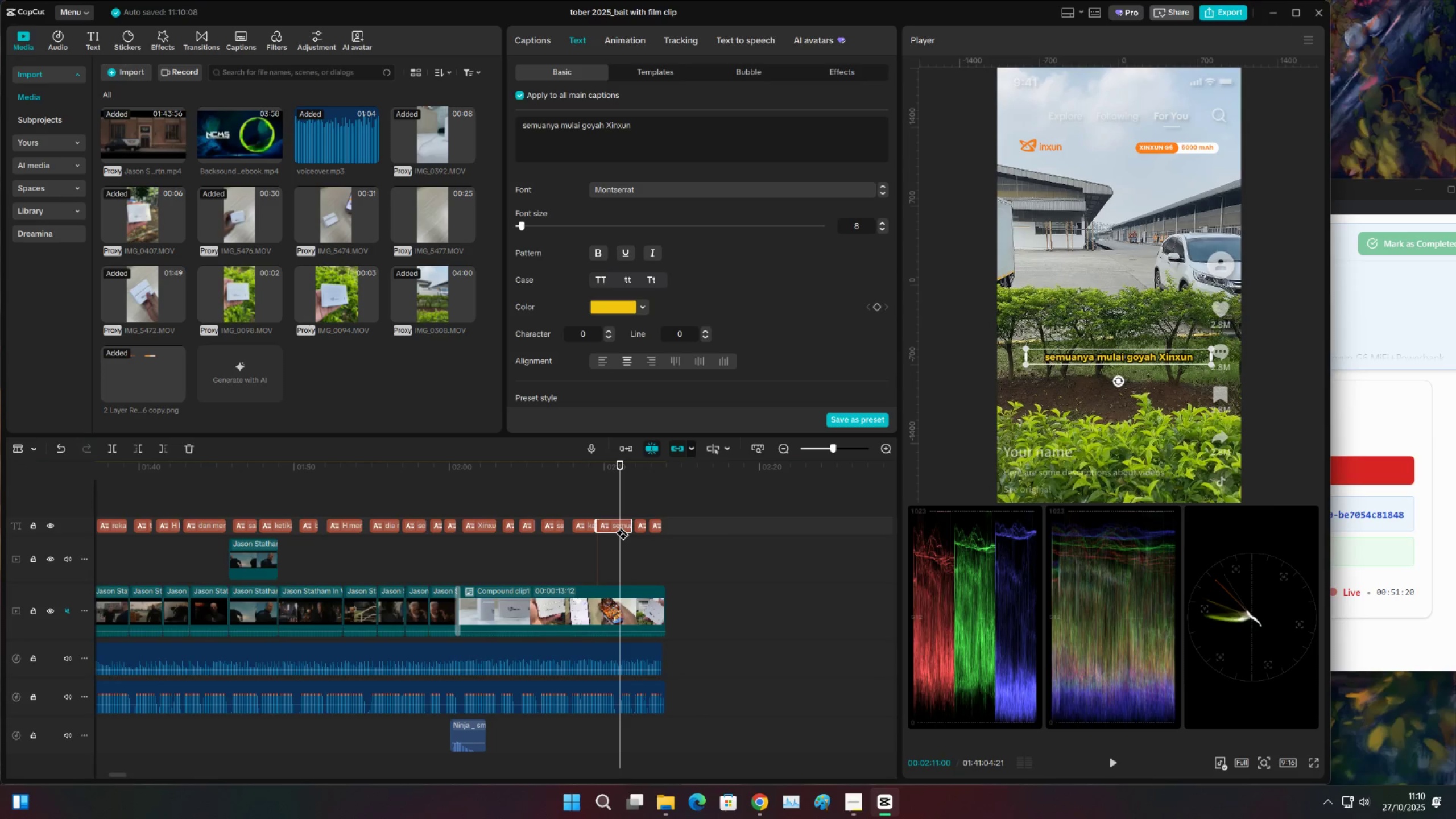 
left_click([622, 527])
 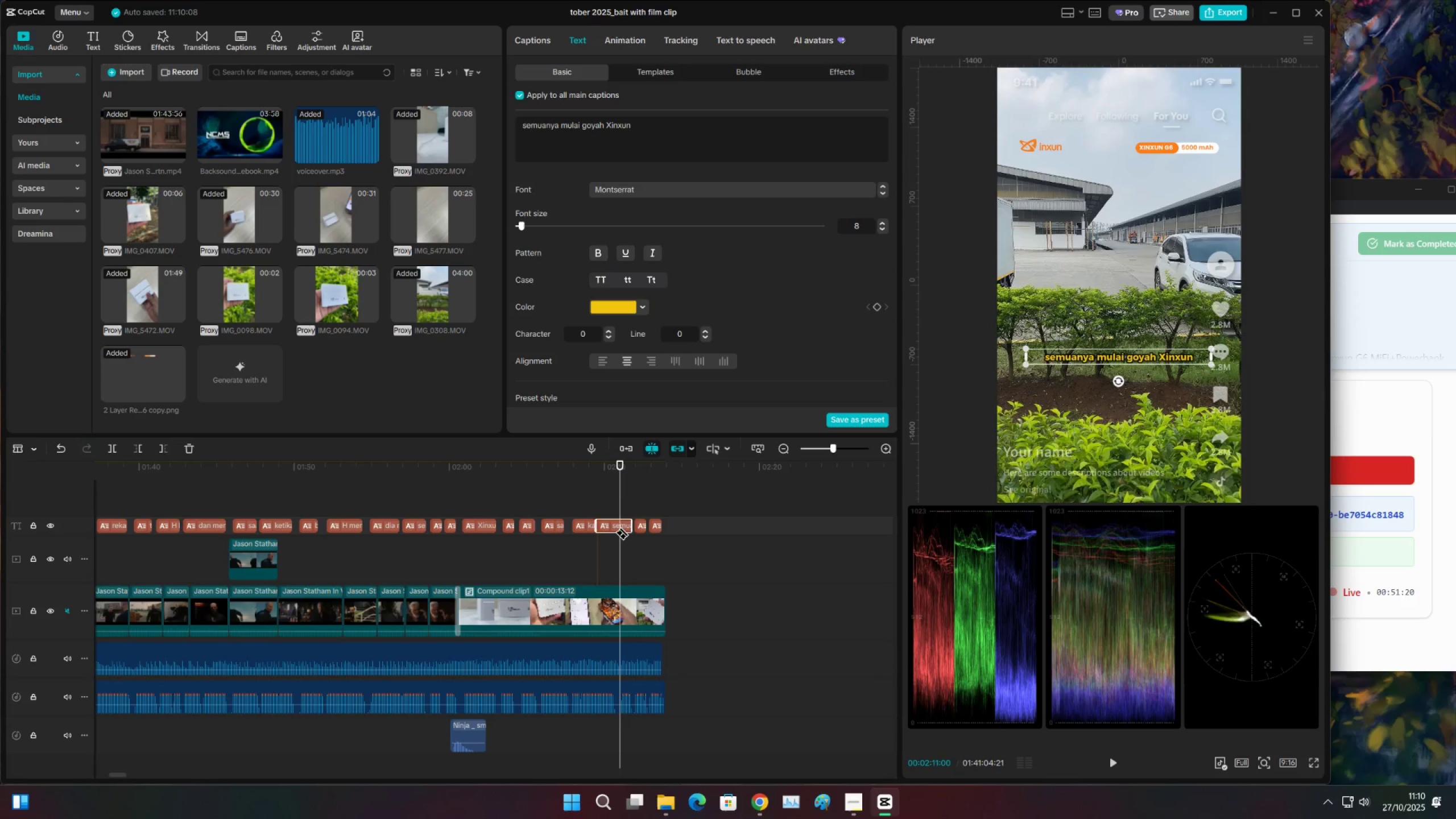 
key(V)
 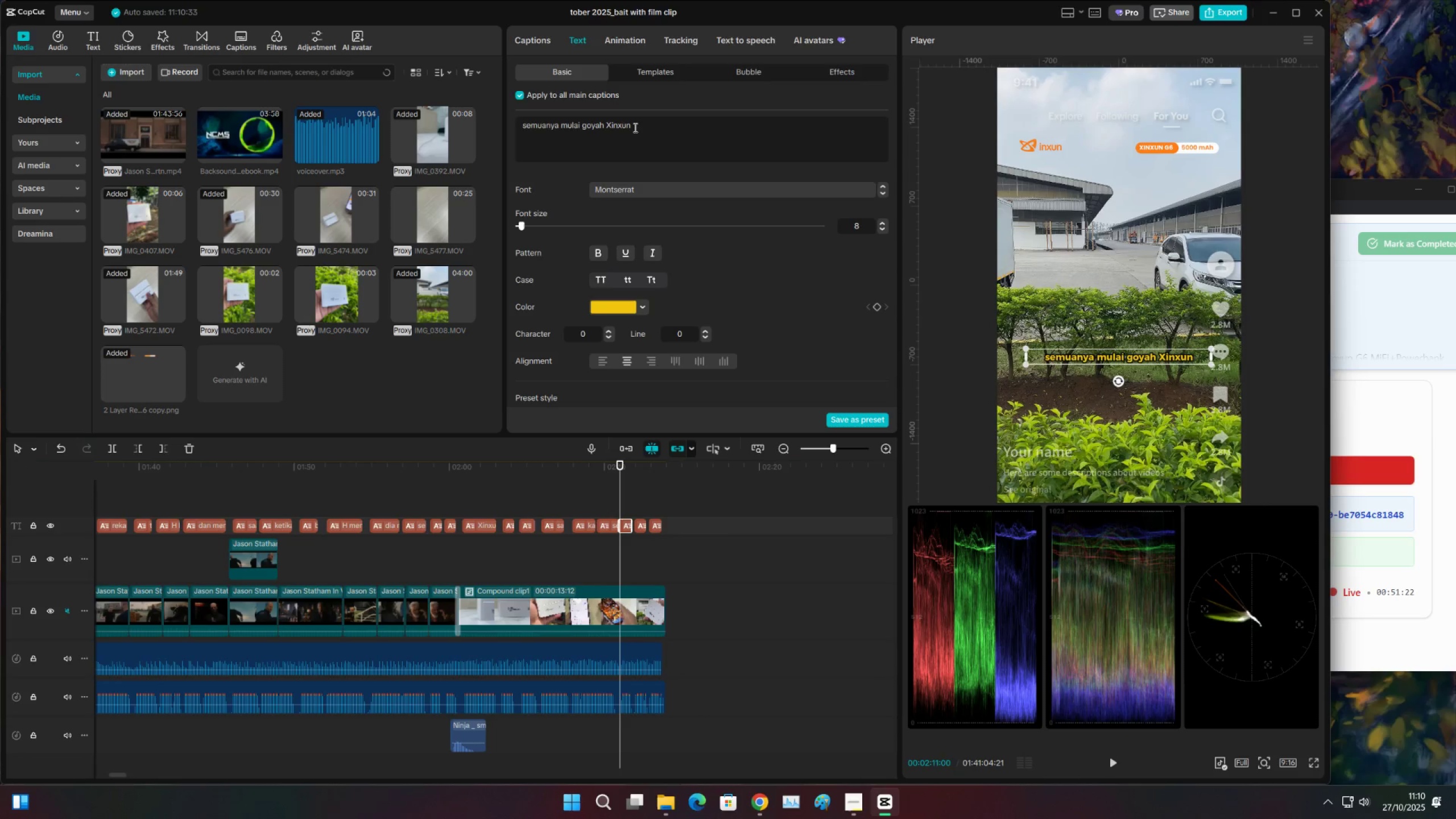 
left_click([634, 127])
 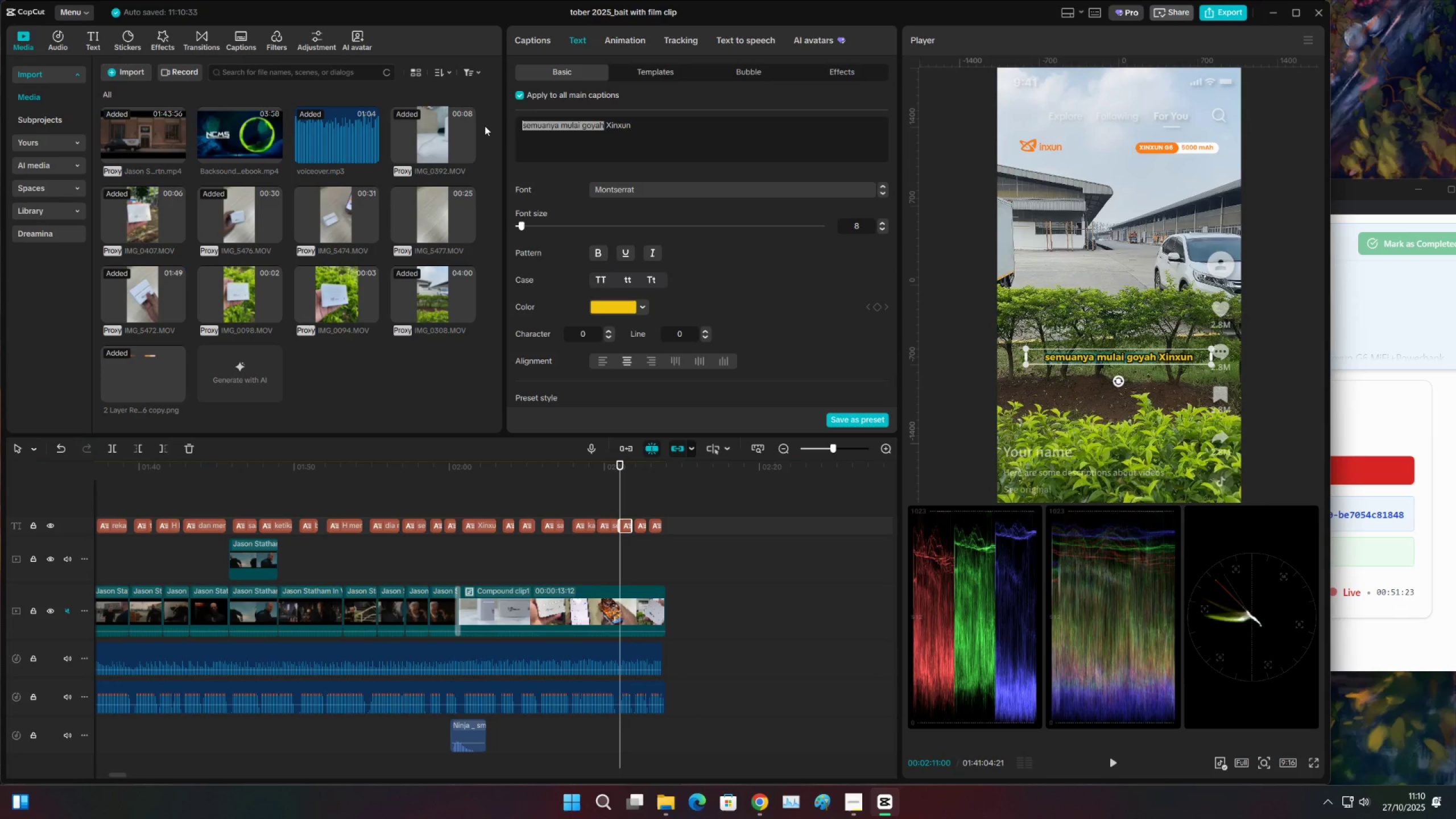 
key(Backspace)
 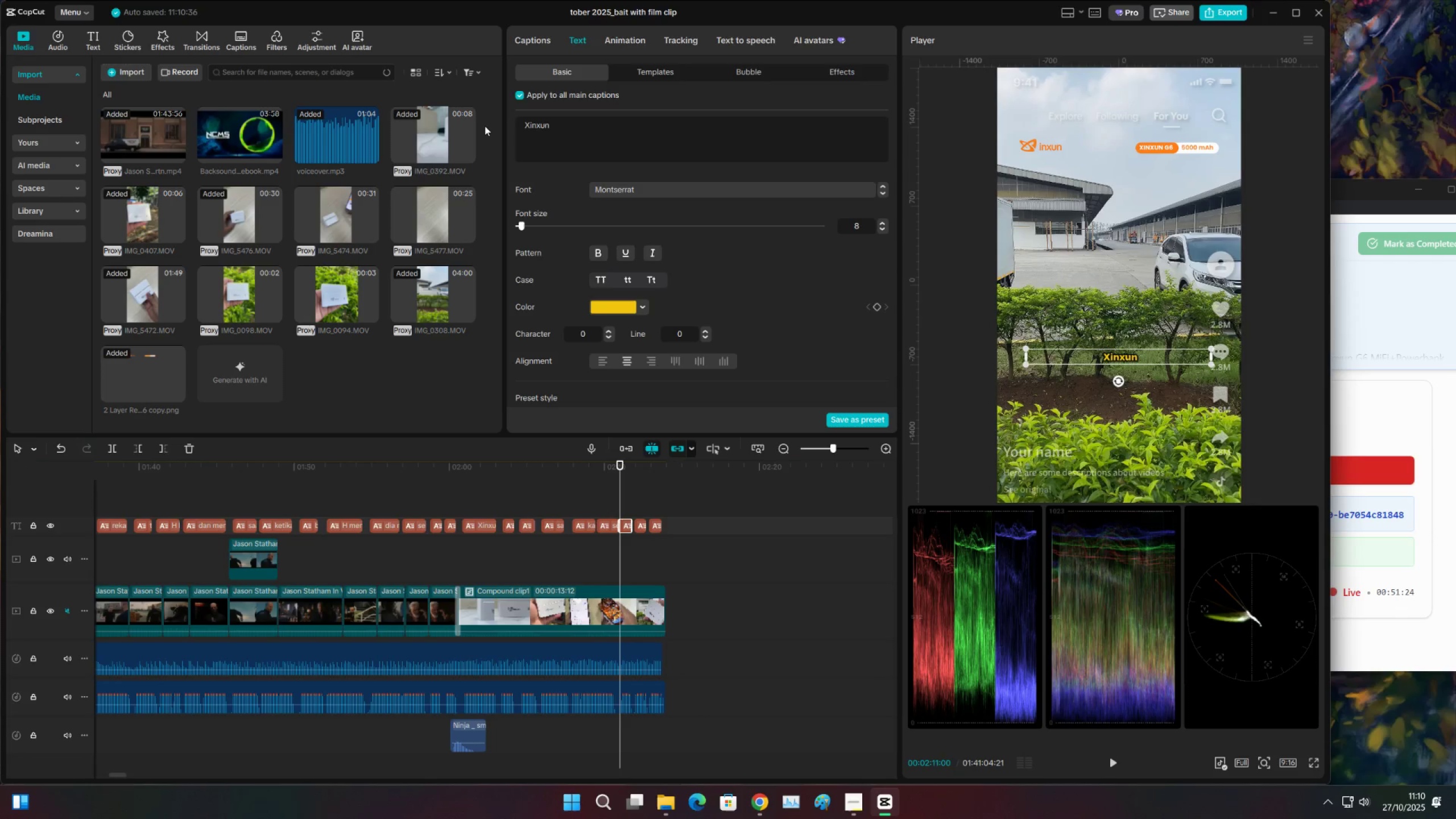 
key(ArrowRight)
 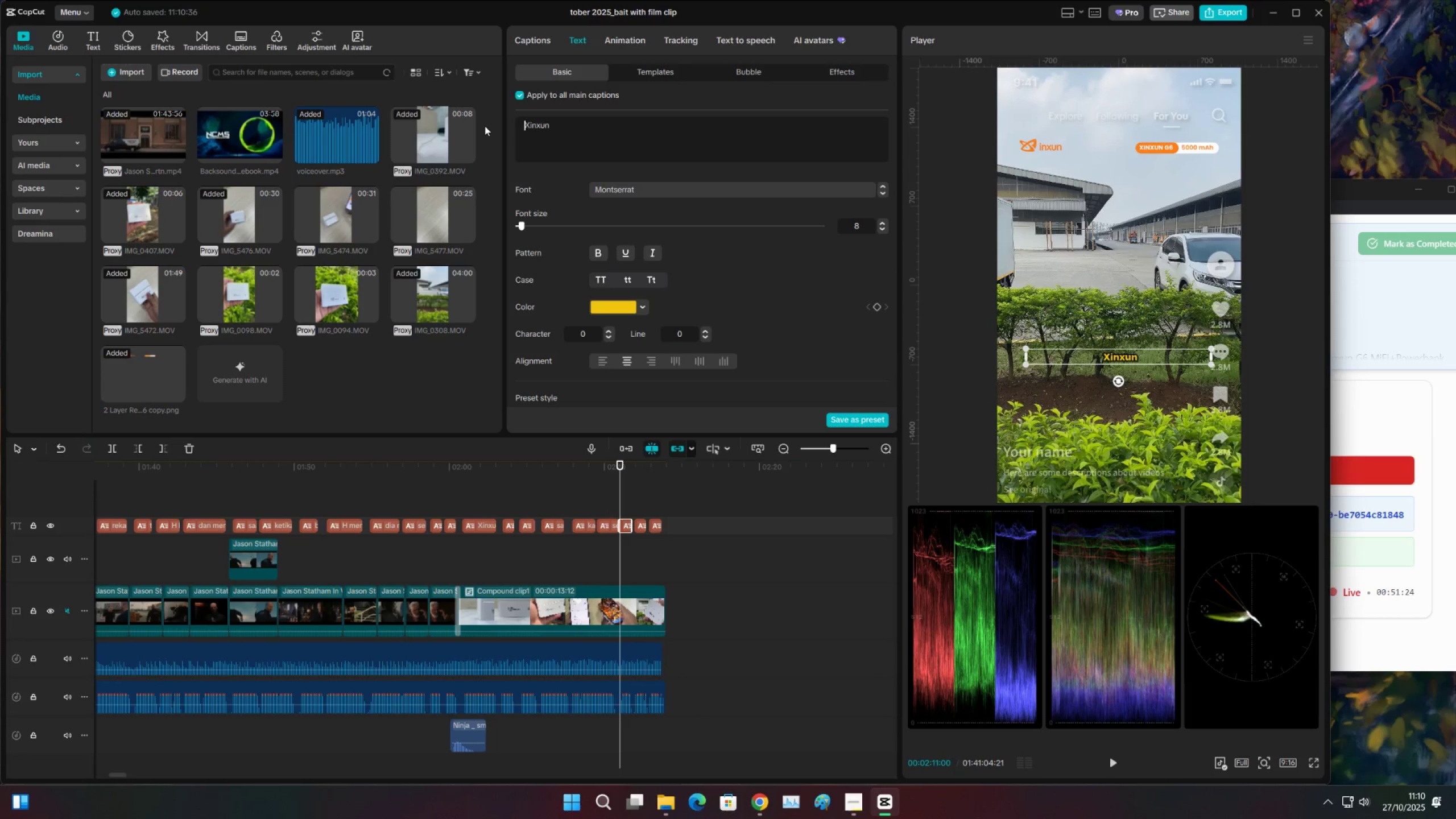 
key(Backspace)
 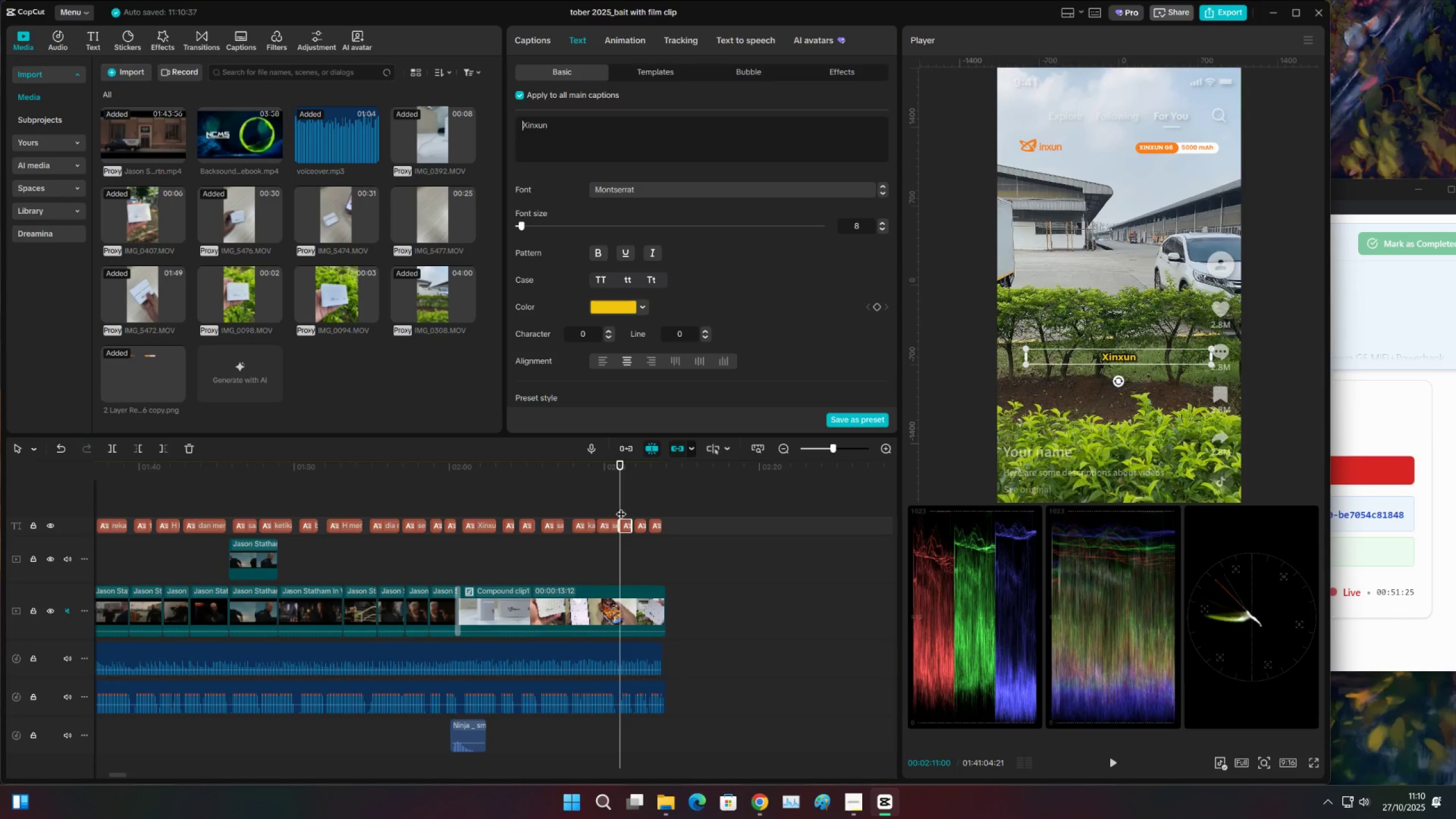 
left_click([610, 526])
 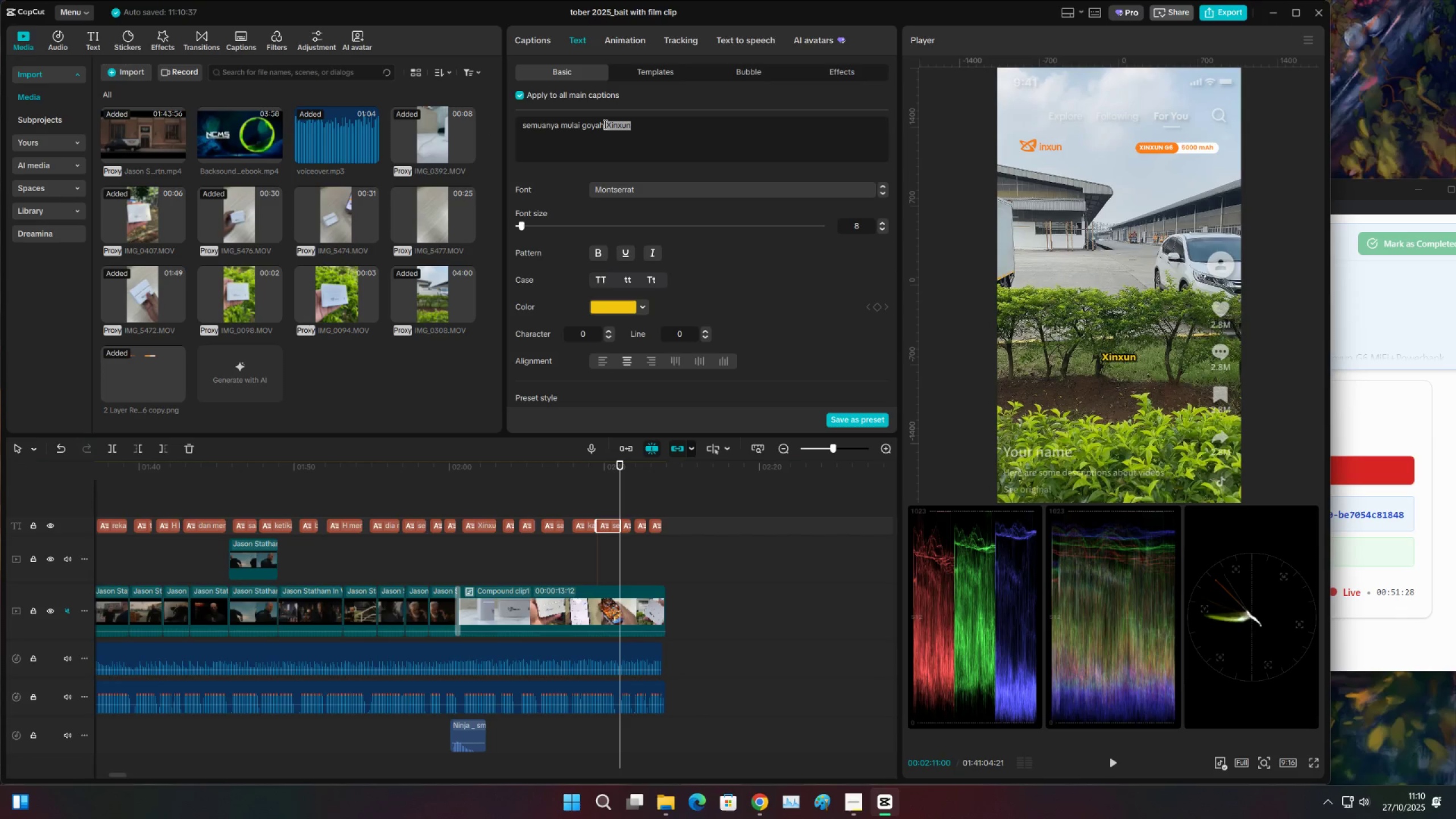 
key(Backspace)
 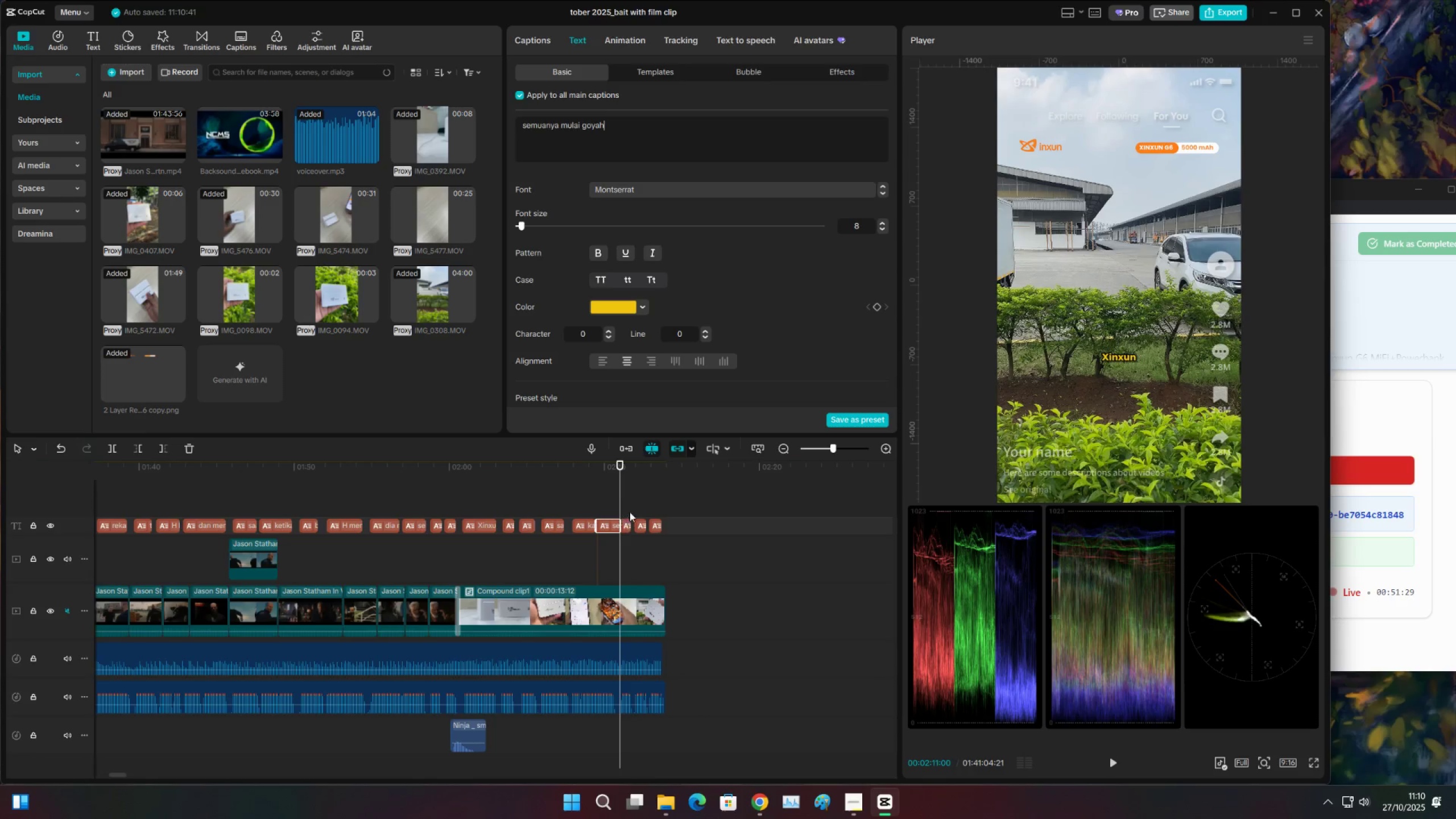 
left_click([630, 482])
 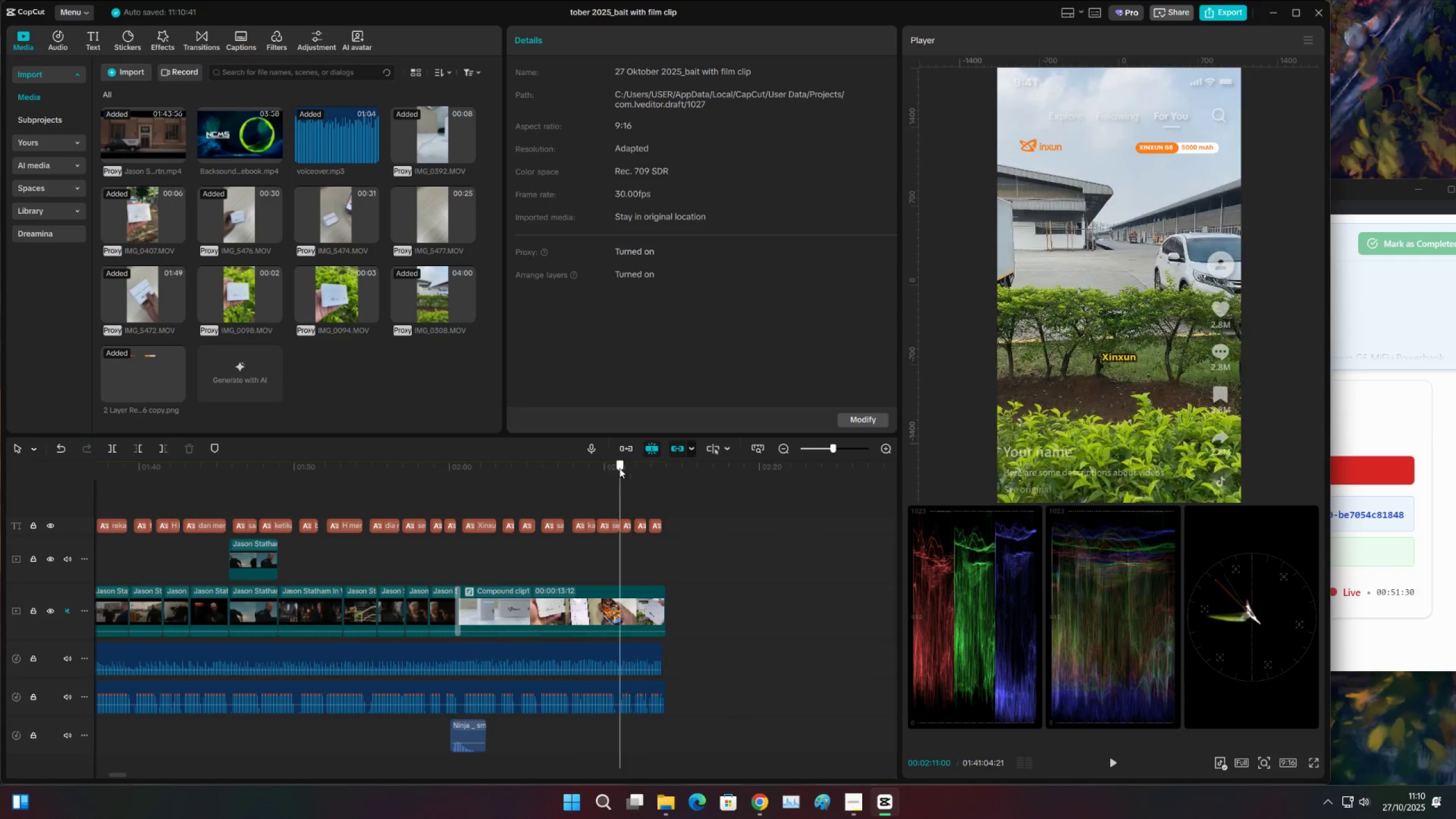 
double_click([582, 475])
 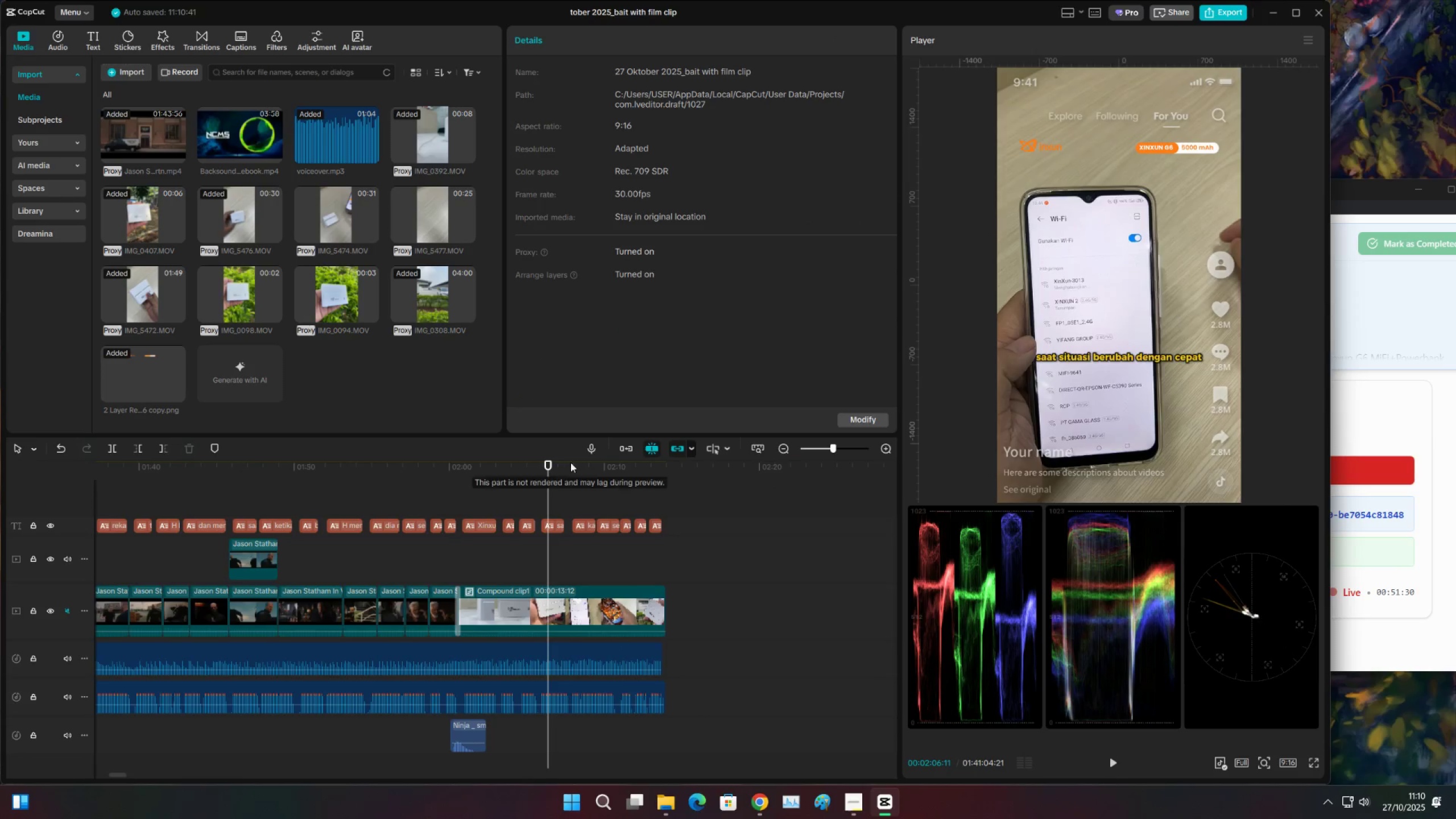 
triple_click([576, 462])
 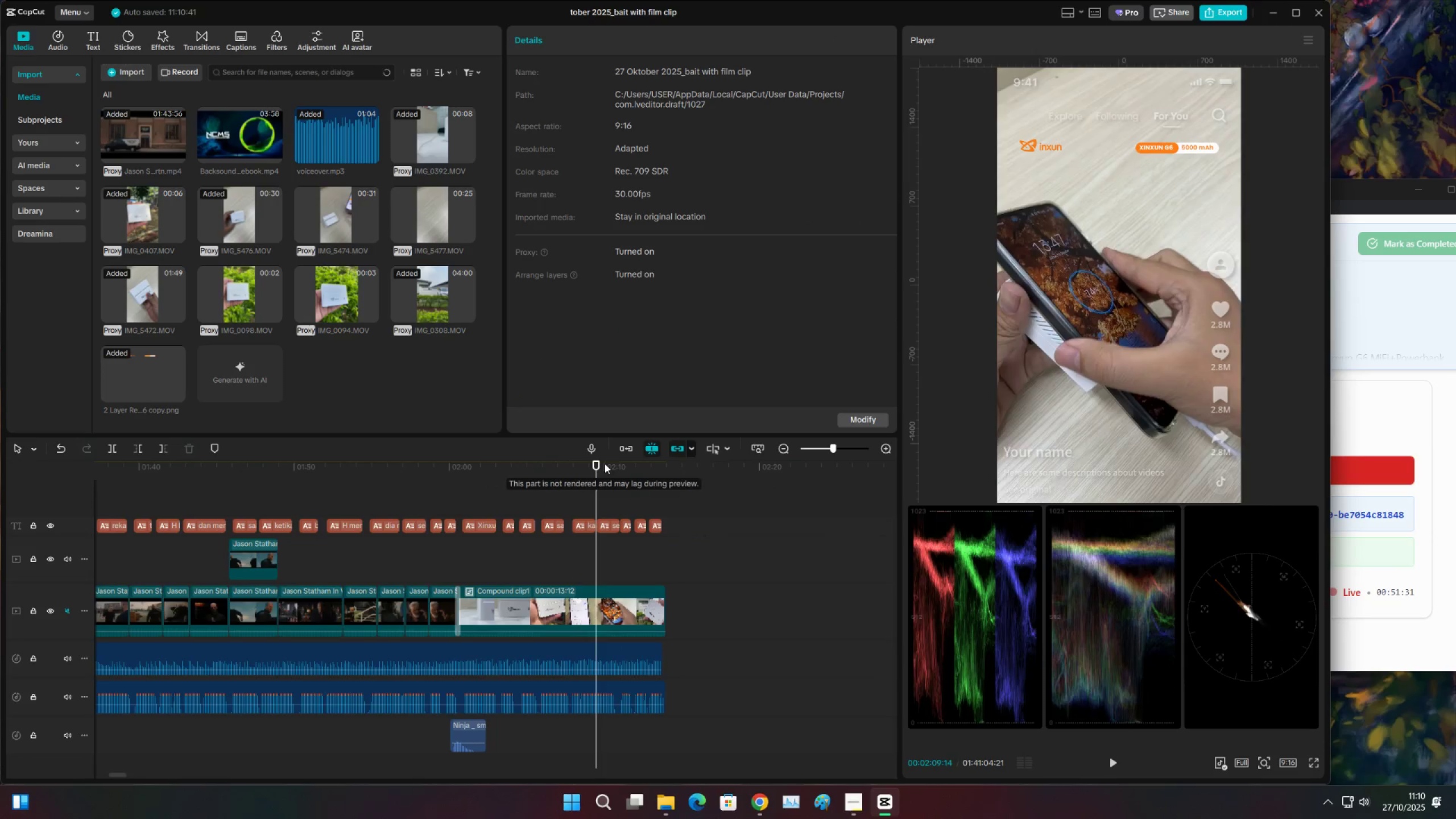 
key(Space)
 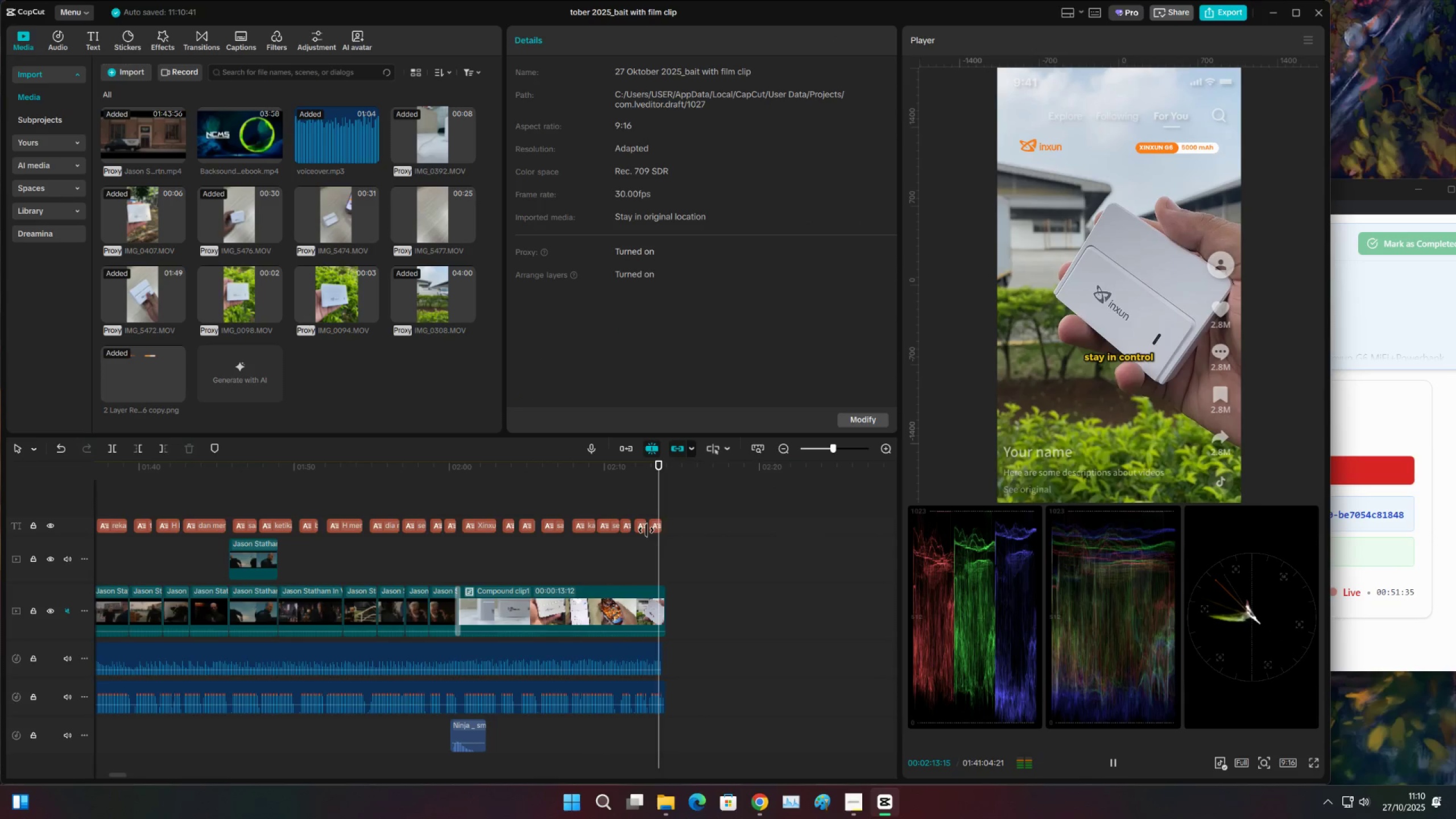 
double_click([466, 461])
 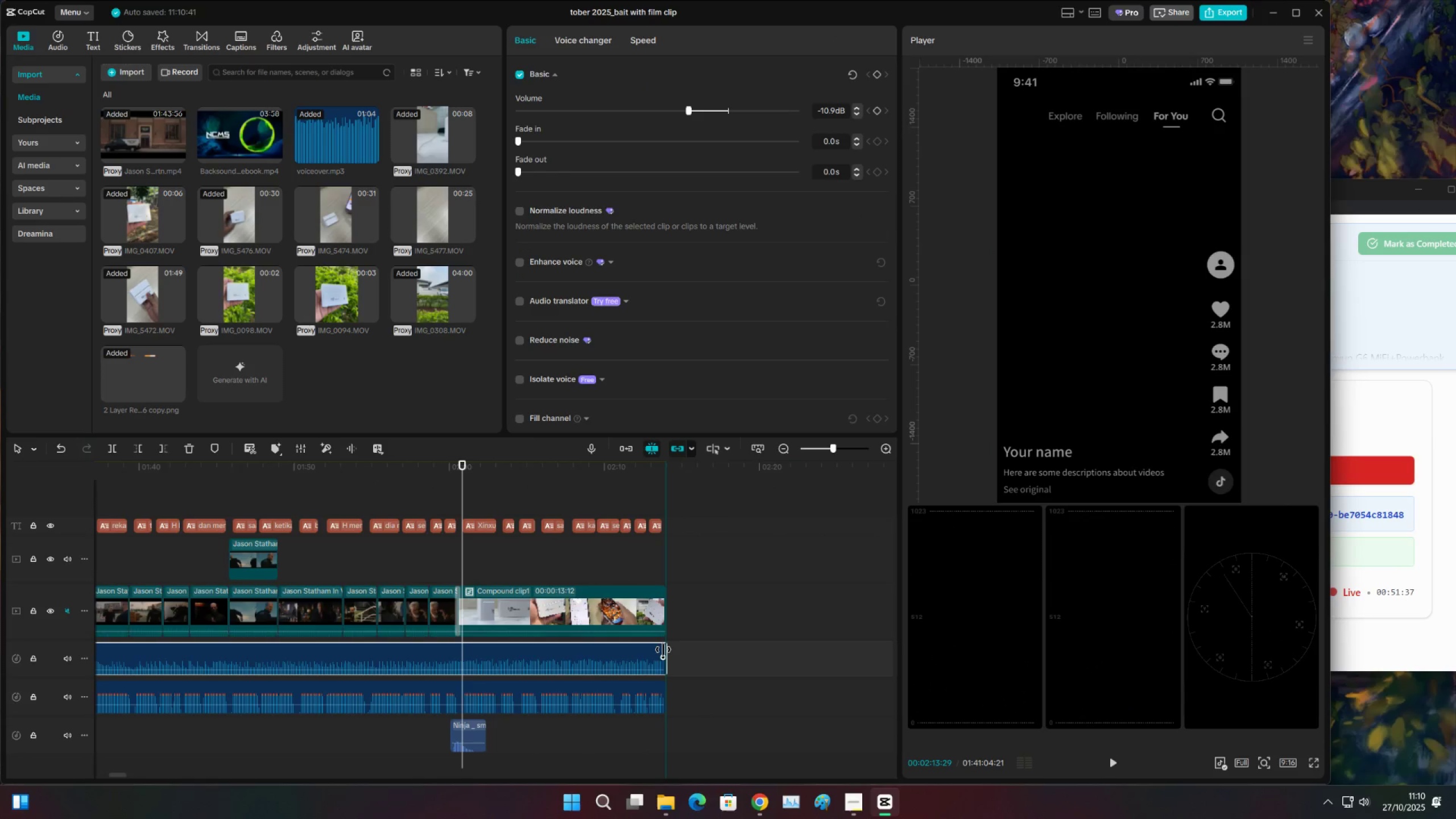 
left_click([639, 556])
 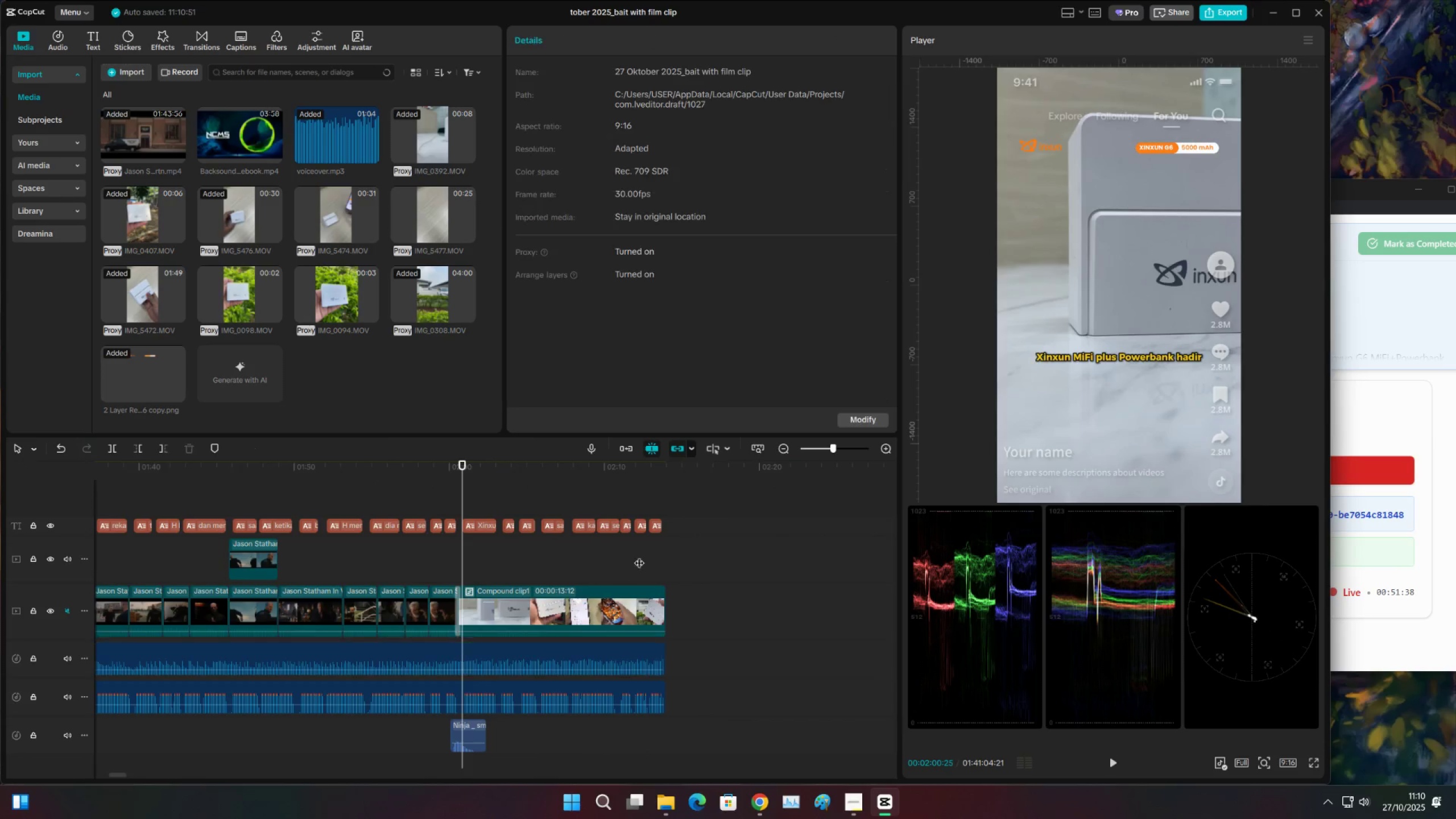 
key(Space)
 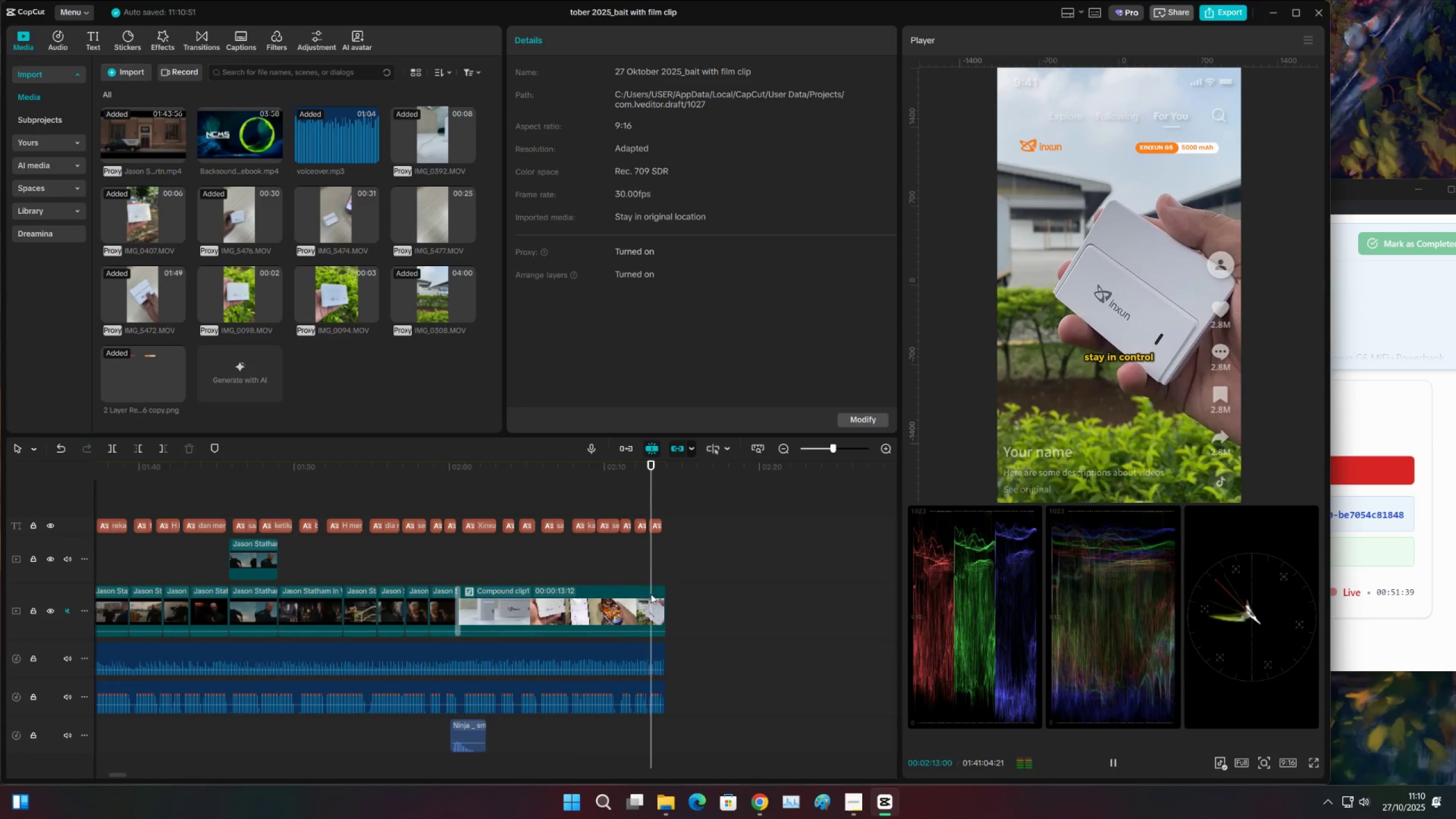 
left_click([649, 601])
 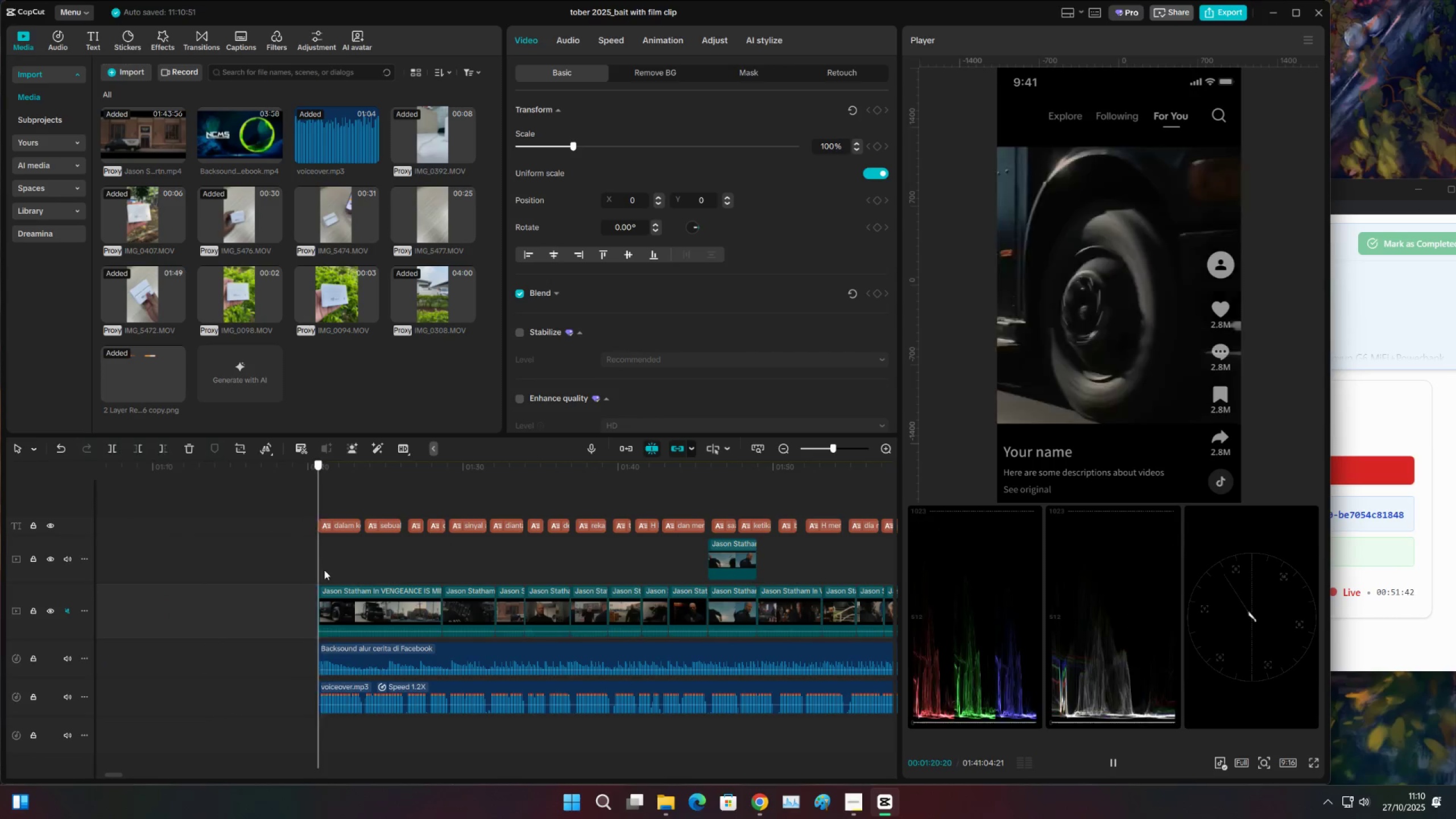 
key(Space)
 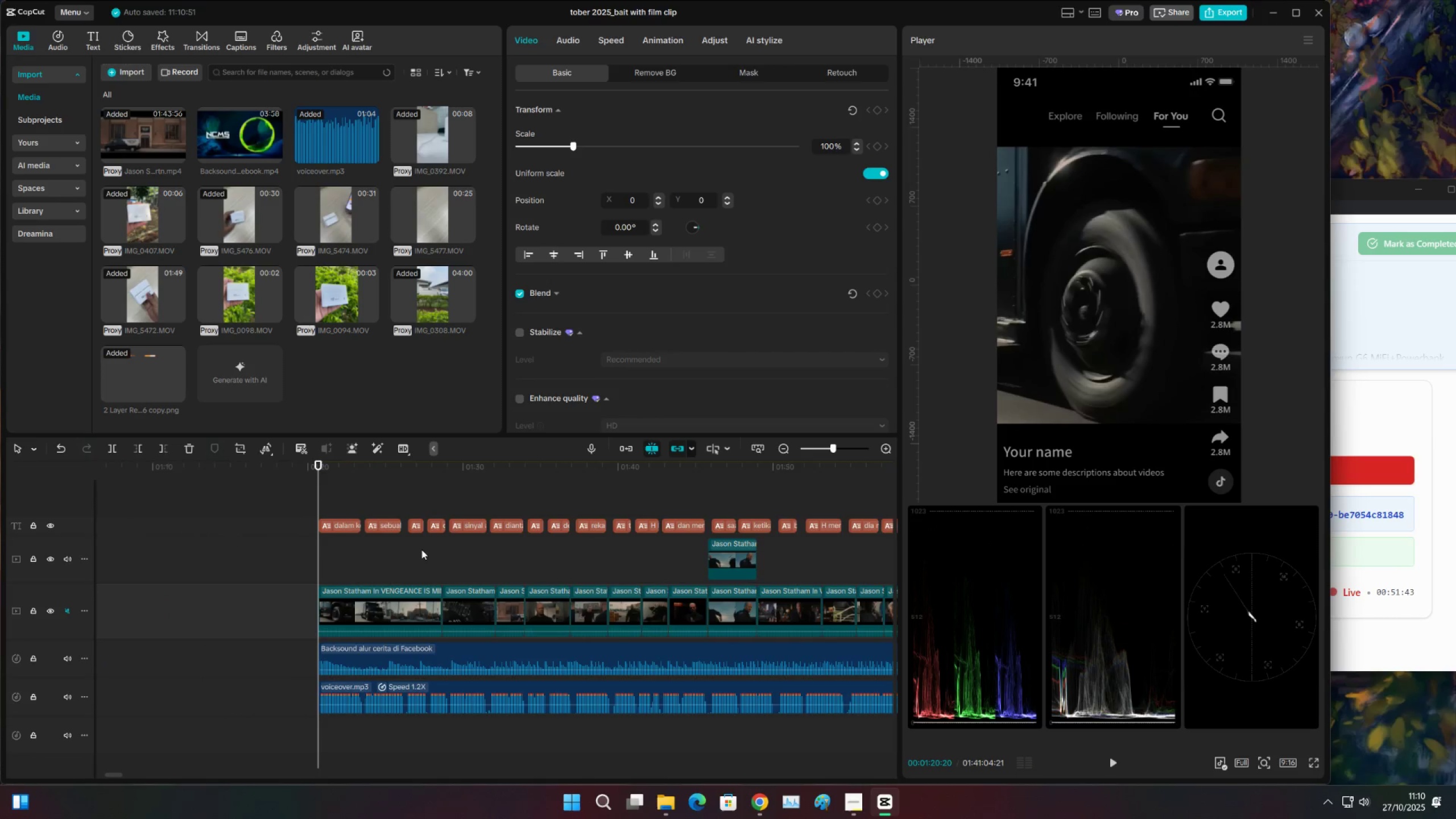 
key(Space)
 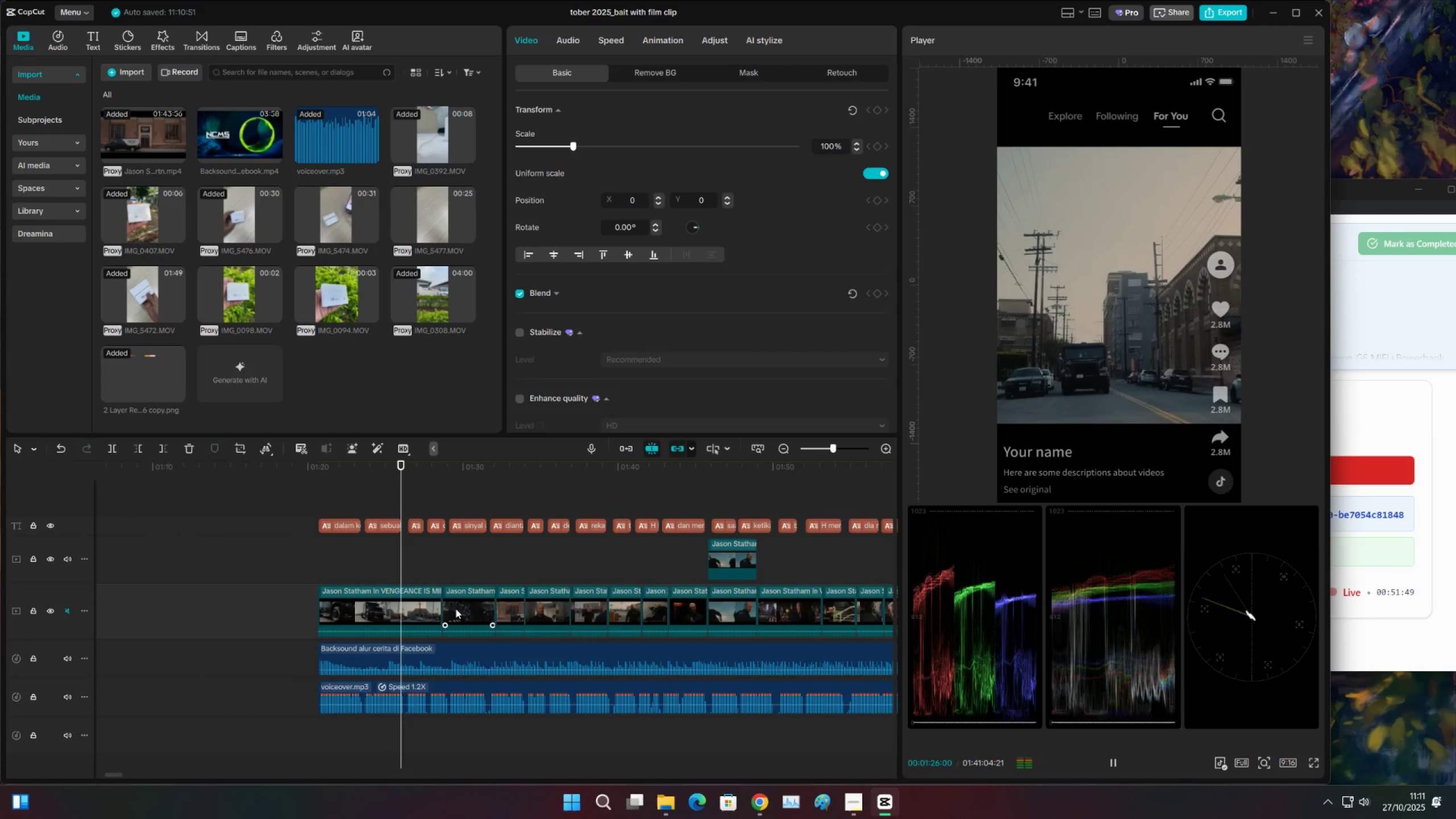 
wait(7.24)
 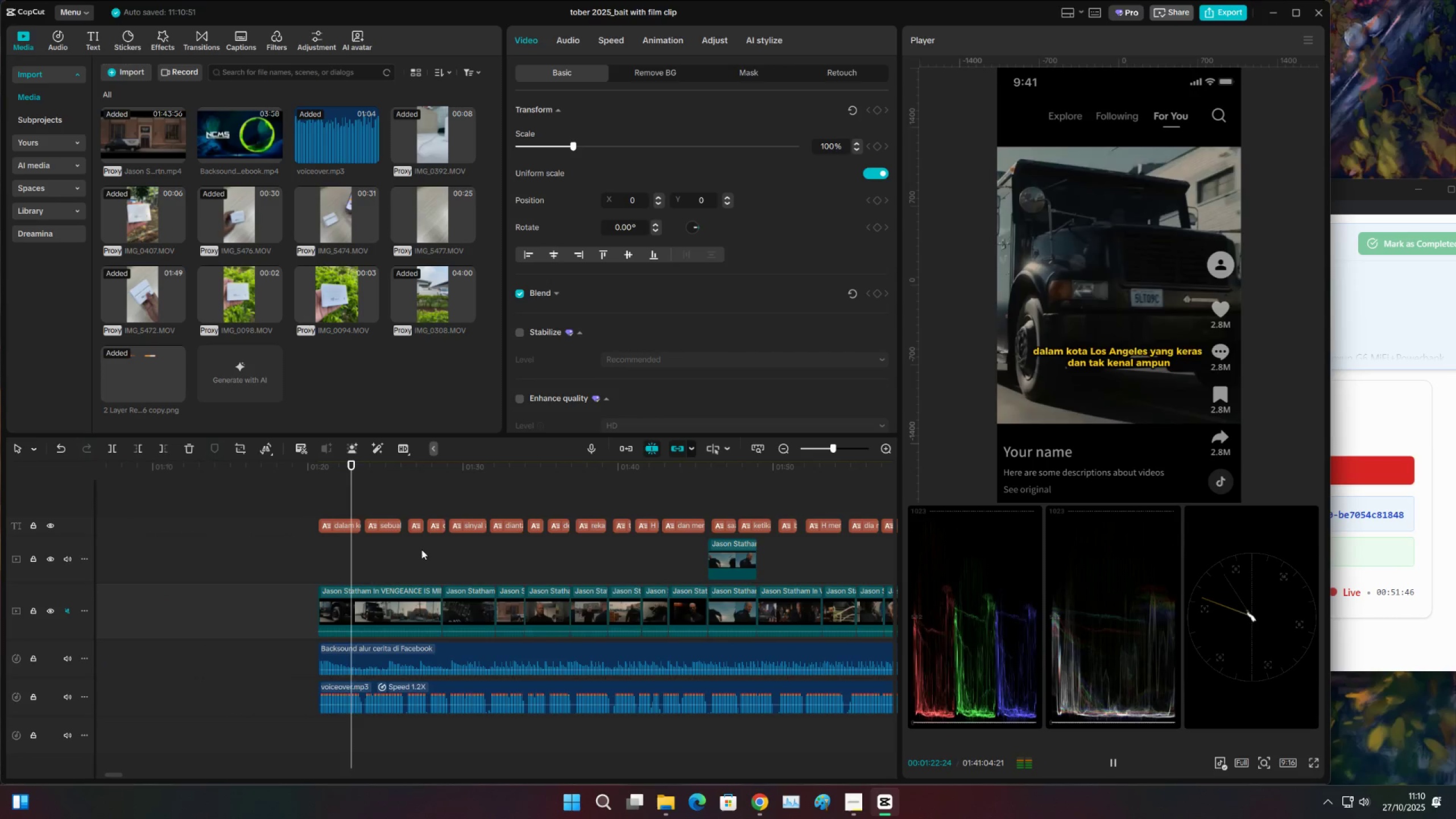 
scroll: coordinate [406, 606], scroll_direction: down, amount: 5.0
 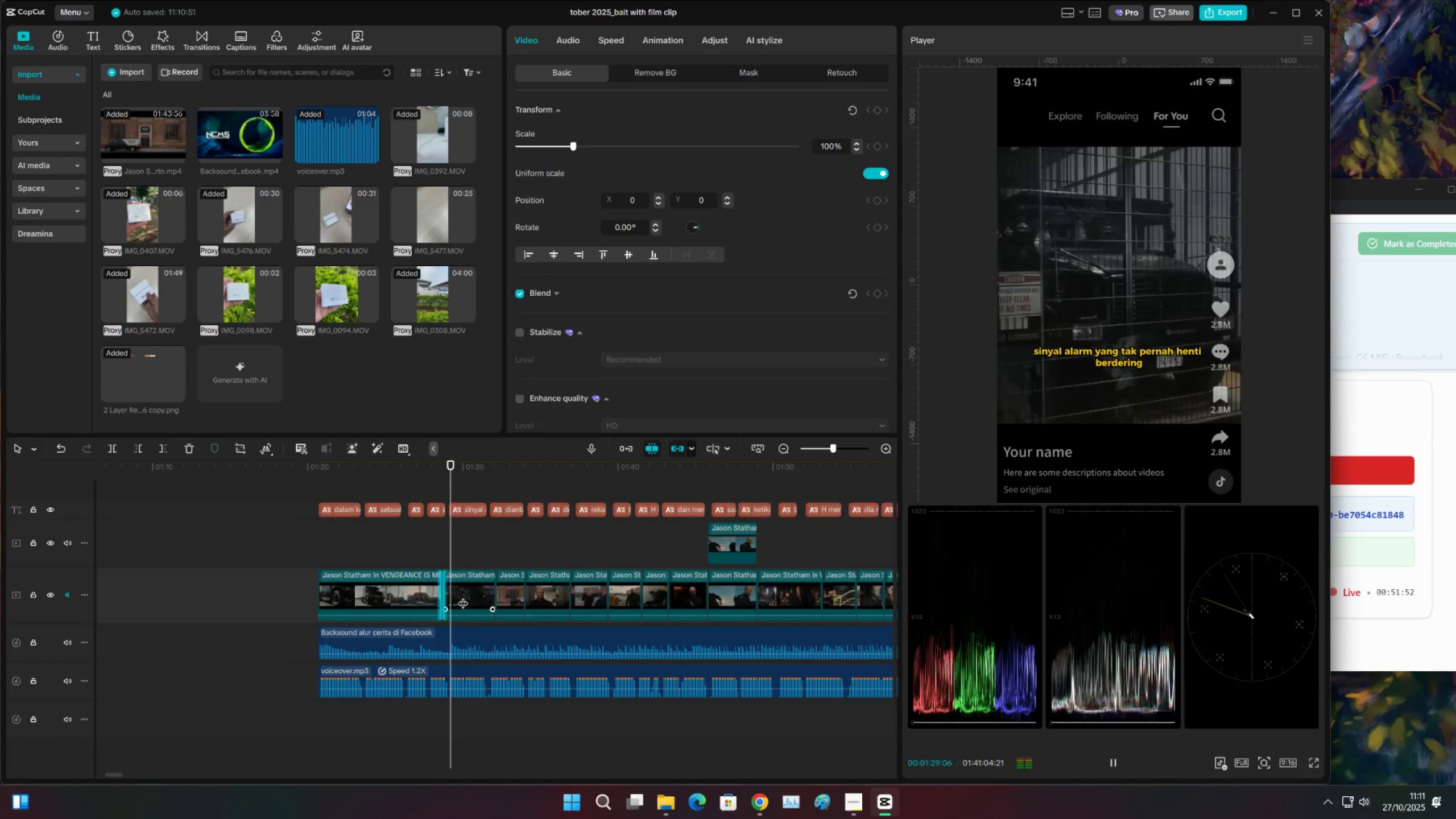 
key(Space)
 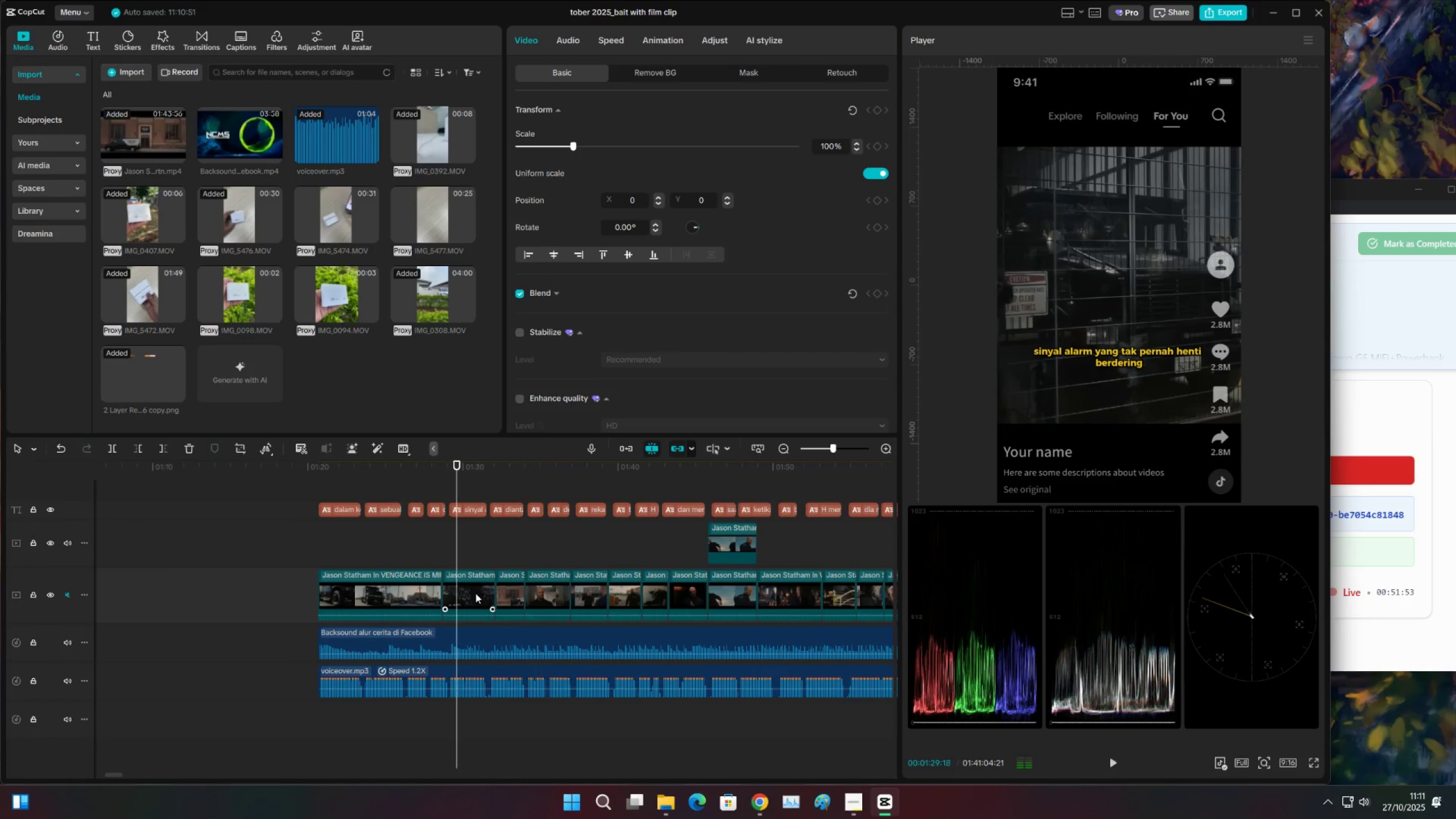 
key(Control+ControlLeft)
 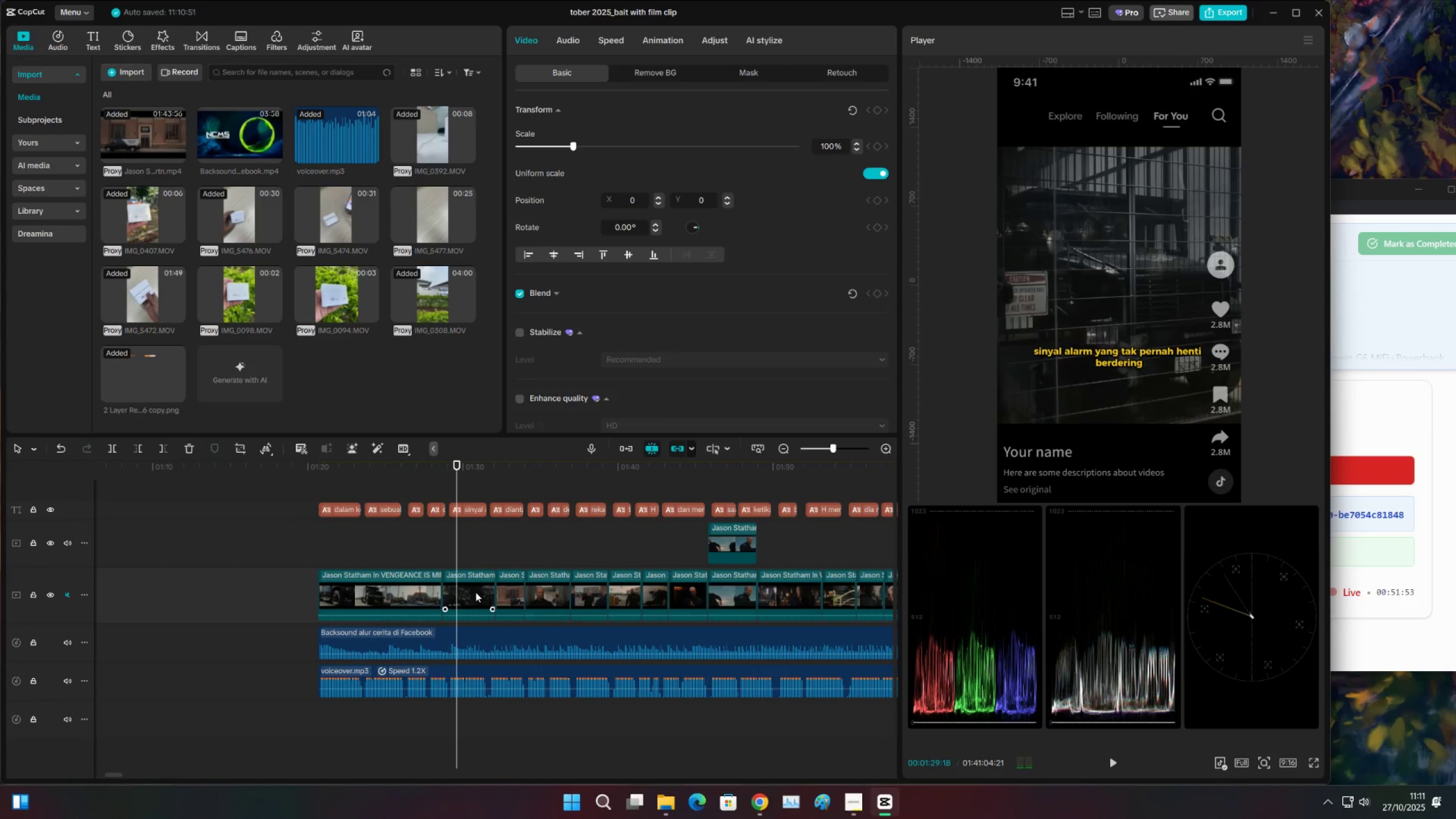 
key(Control+S)
 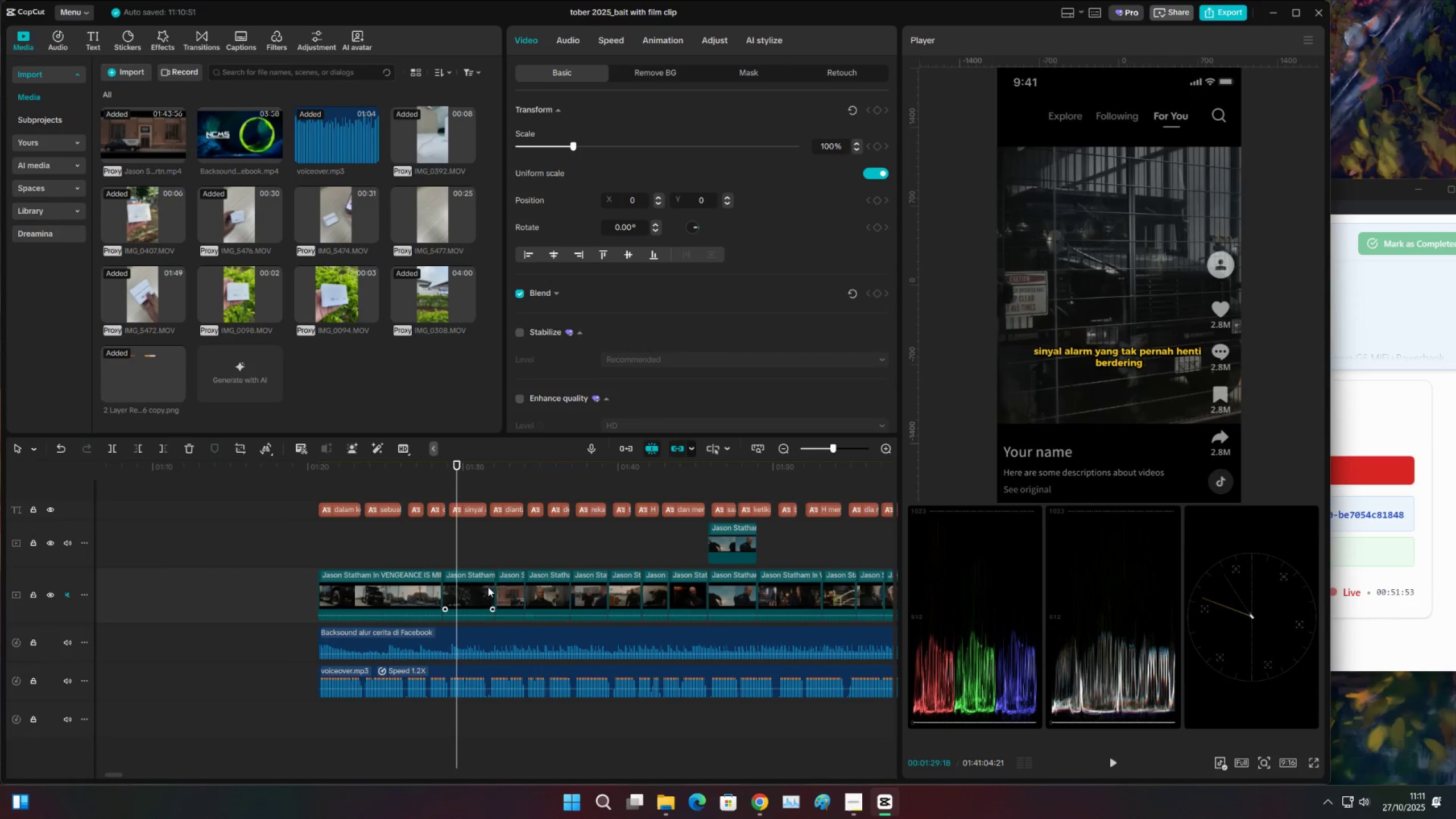 
key(Space)
 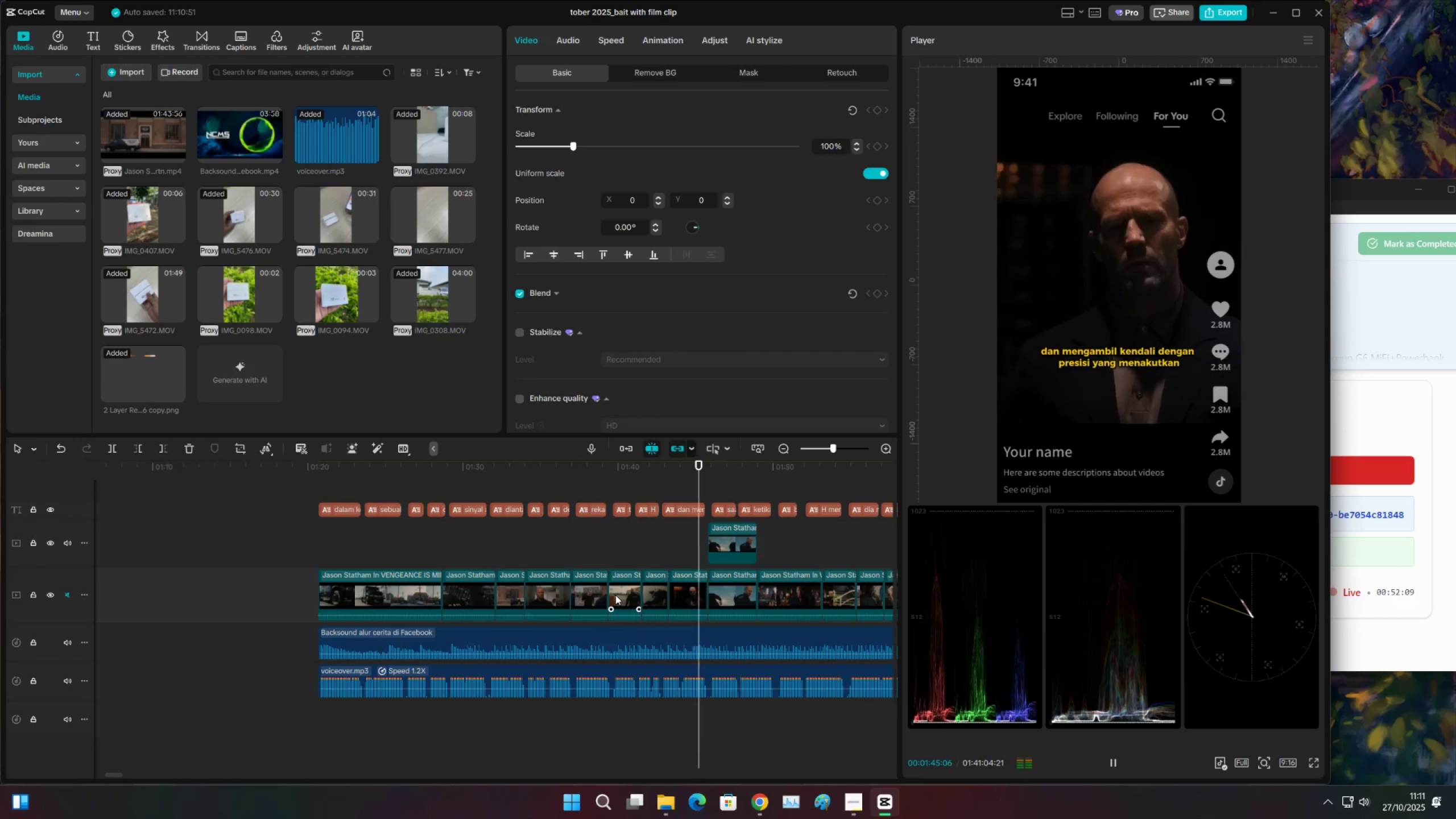 
wait(20.65)
 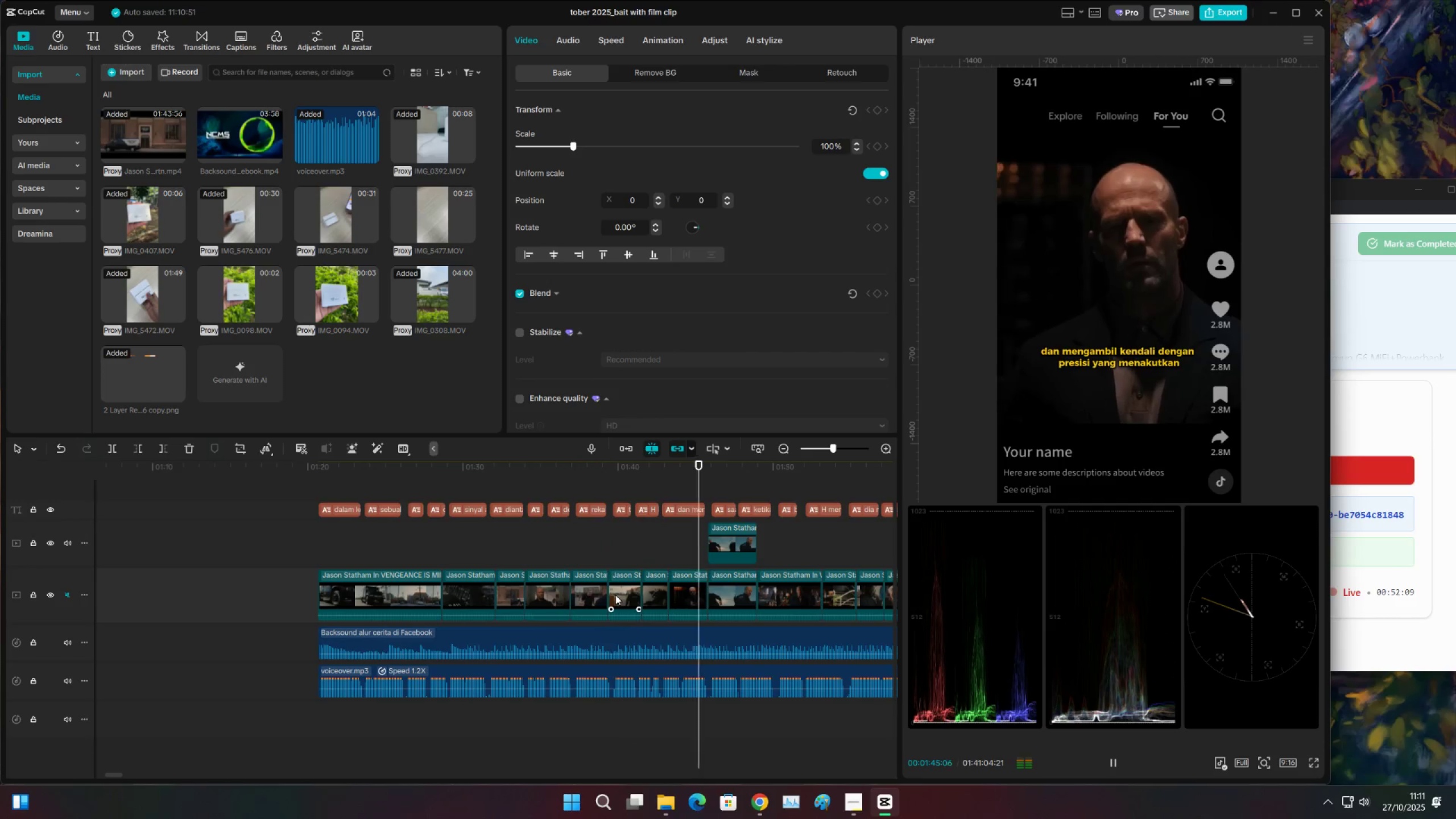 
left_click([750, 544])
 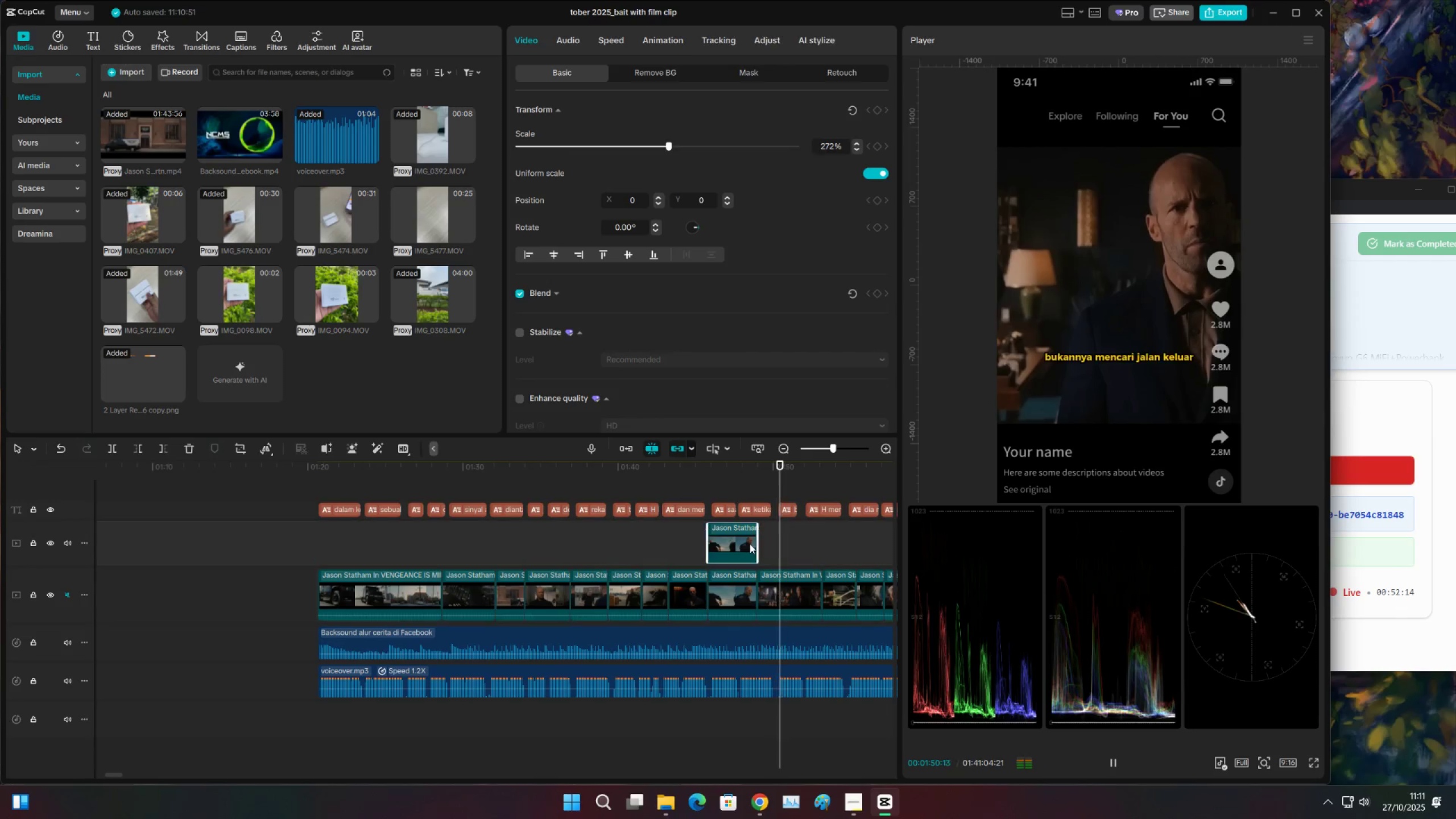 
key(X)
 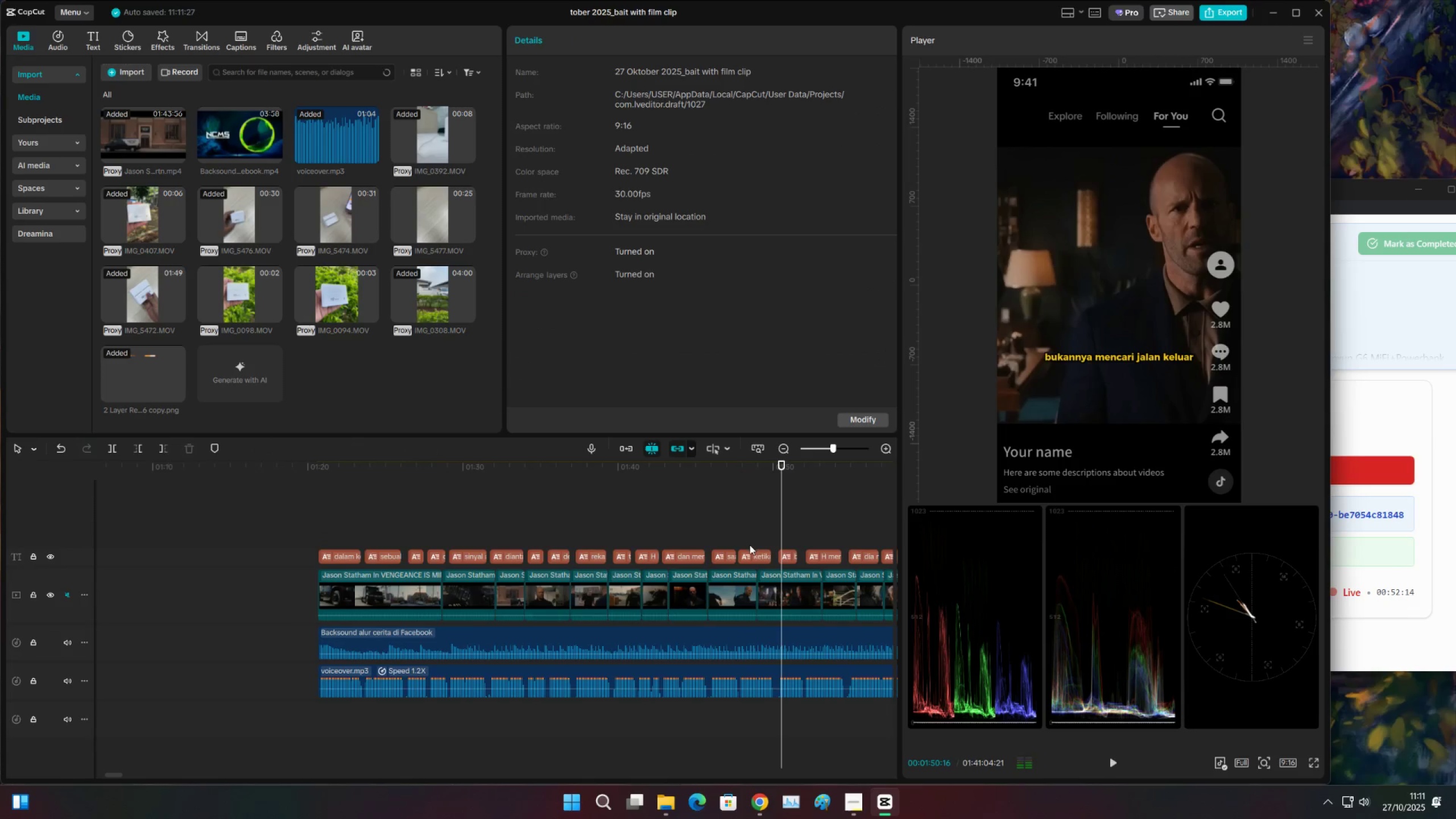 
key(Space)
 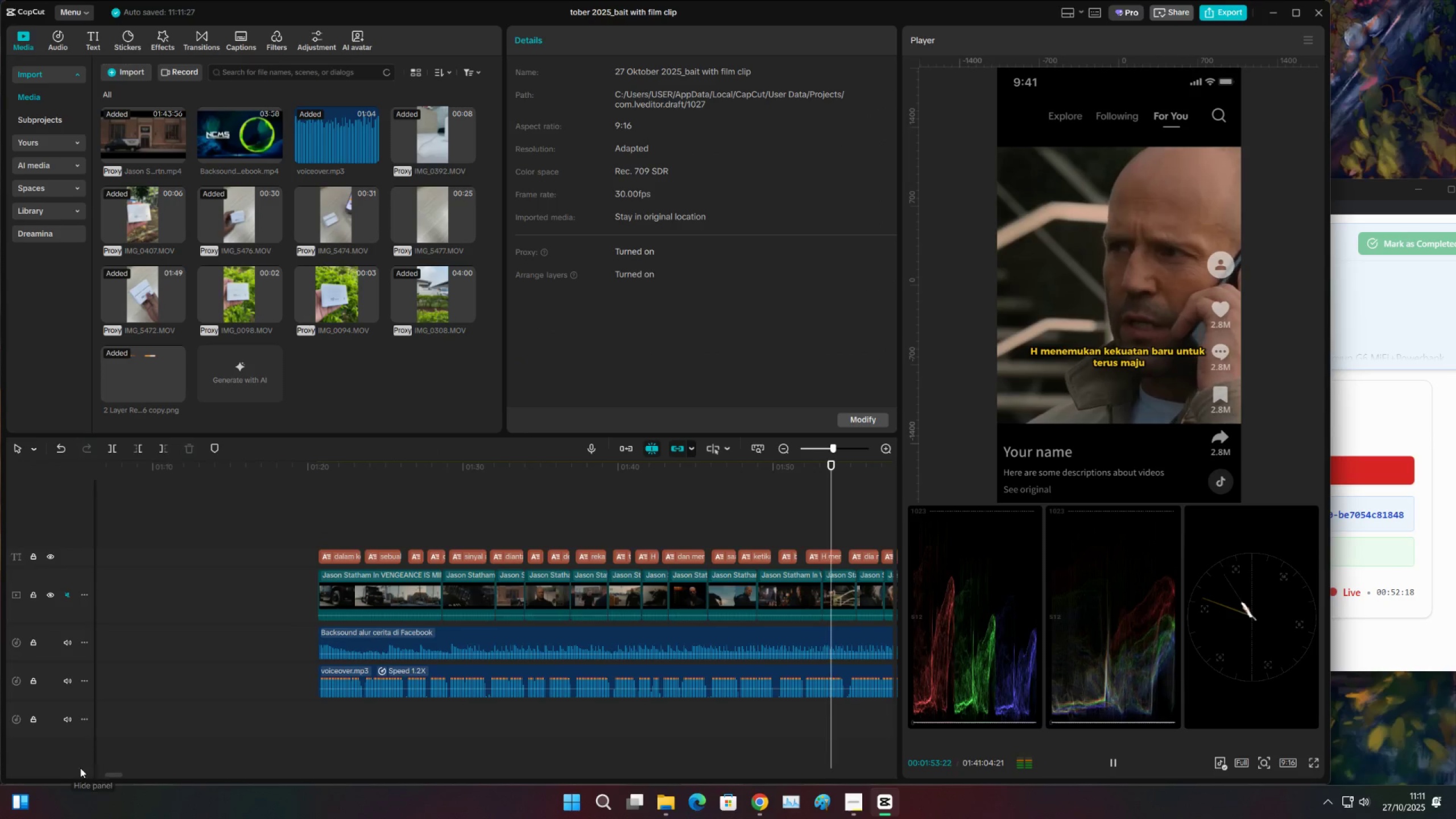 
mouse_move([126, 763])
 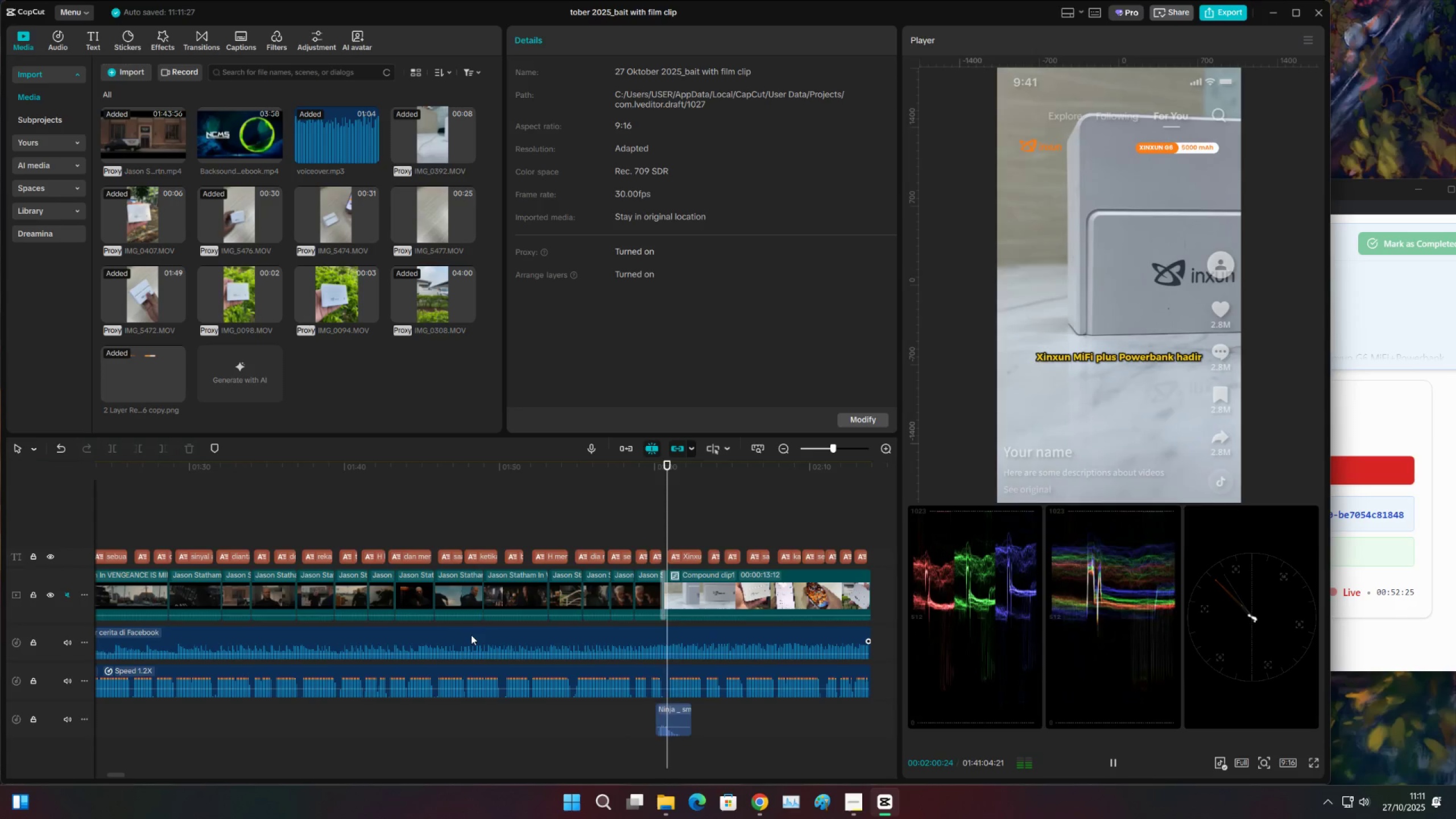 
wait(5.54)
 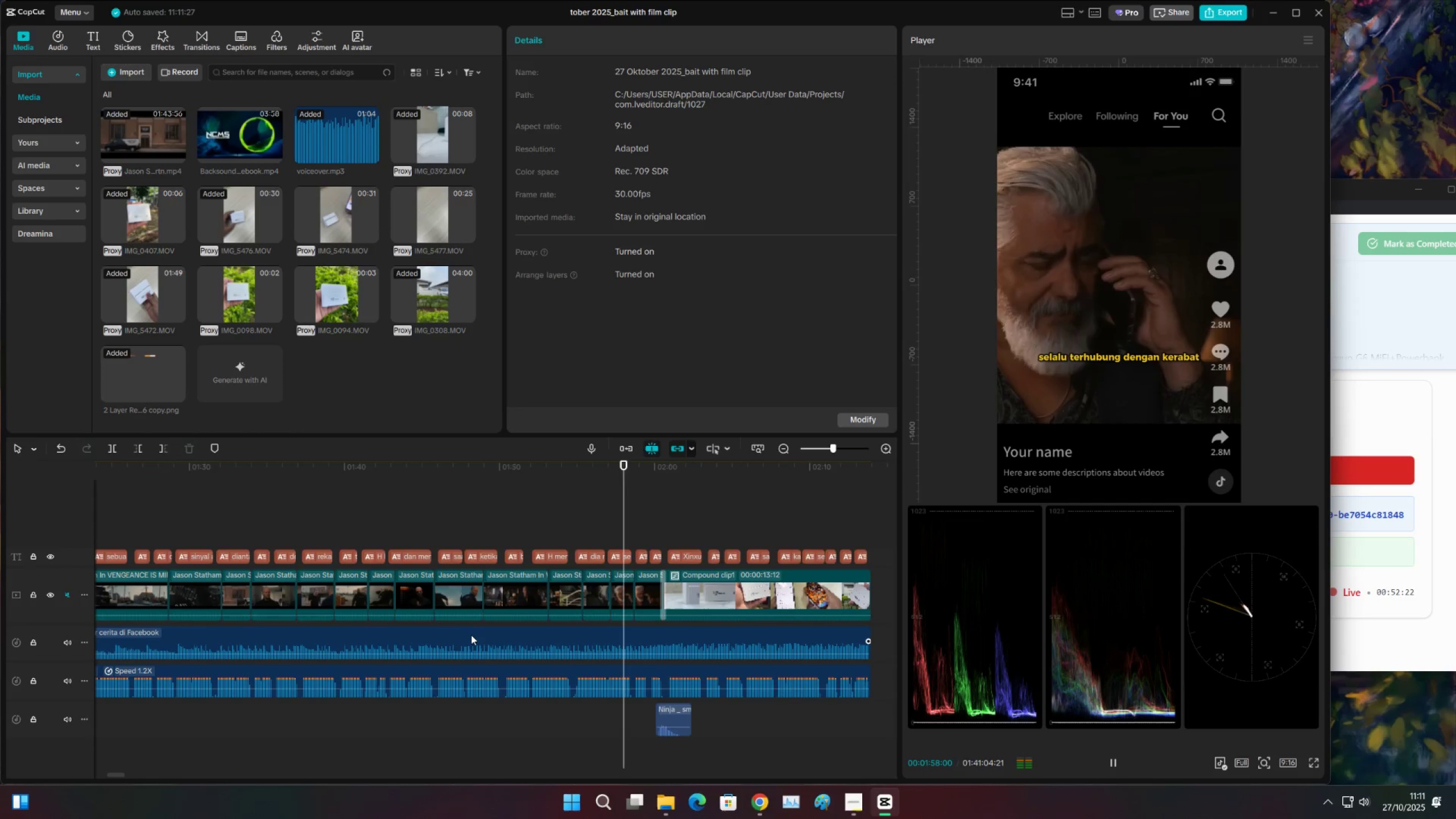 
left_click([675, 712])
 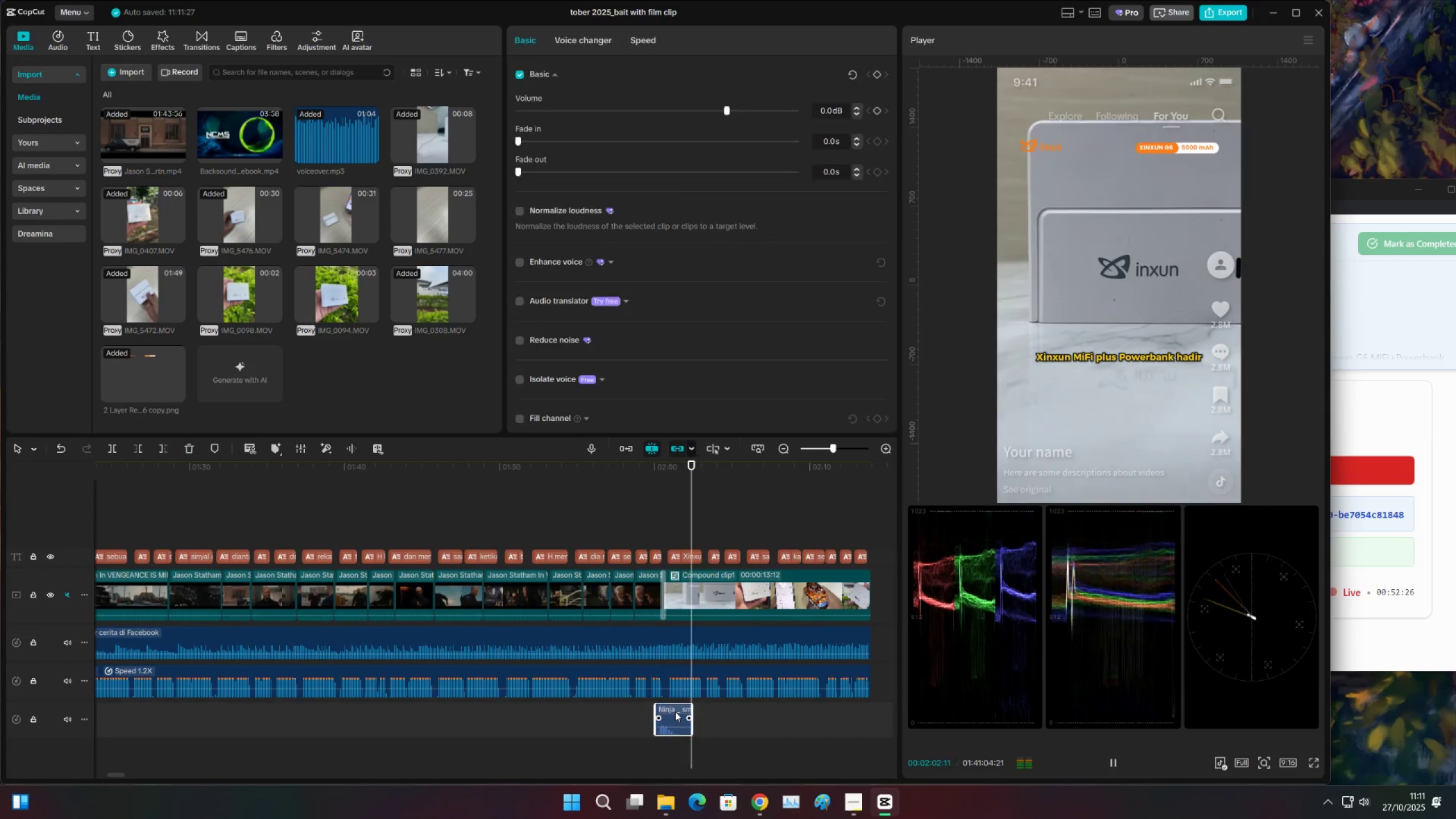 
key(Space)
 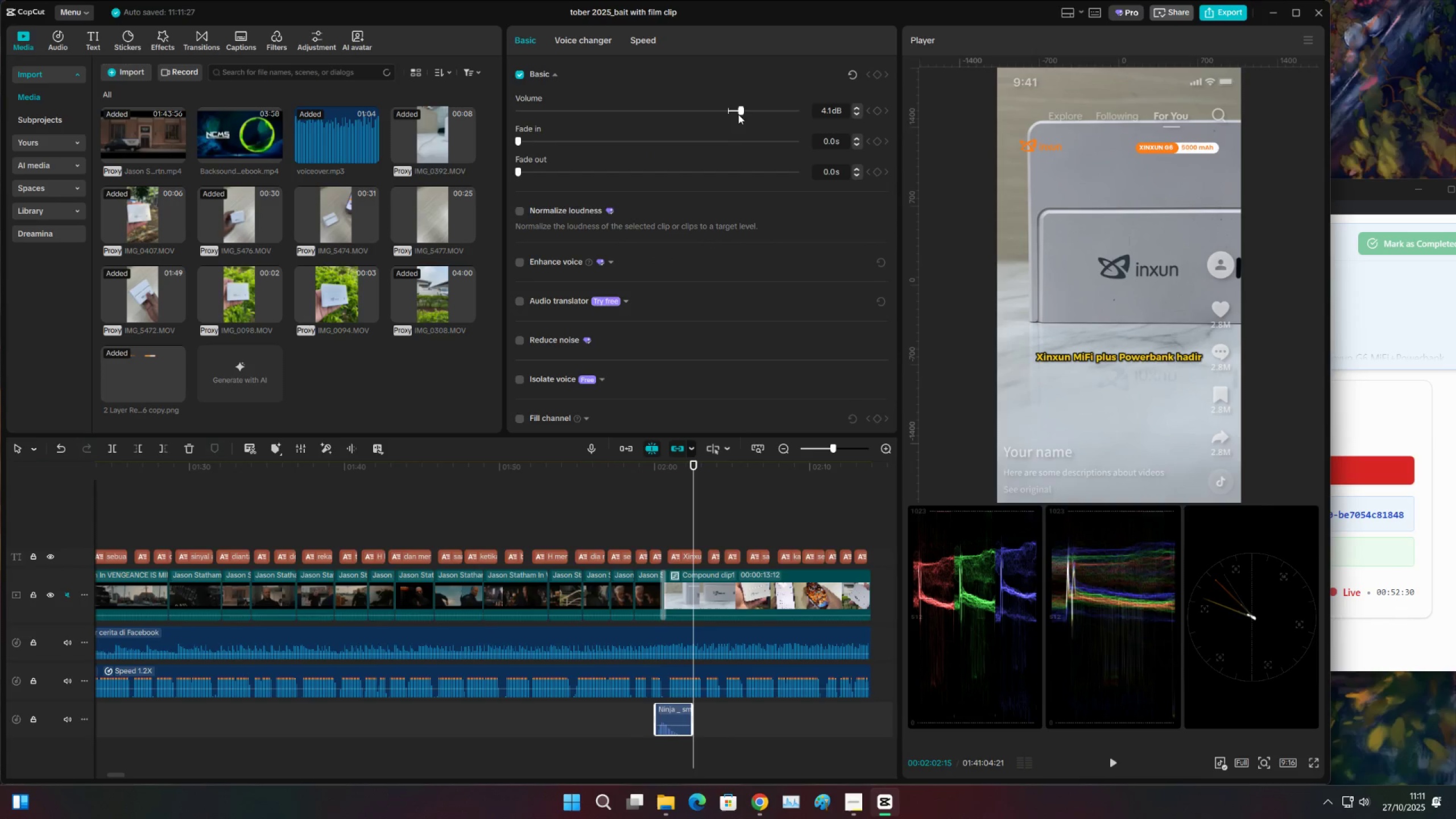 
double_click([652, 504])
 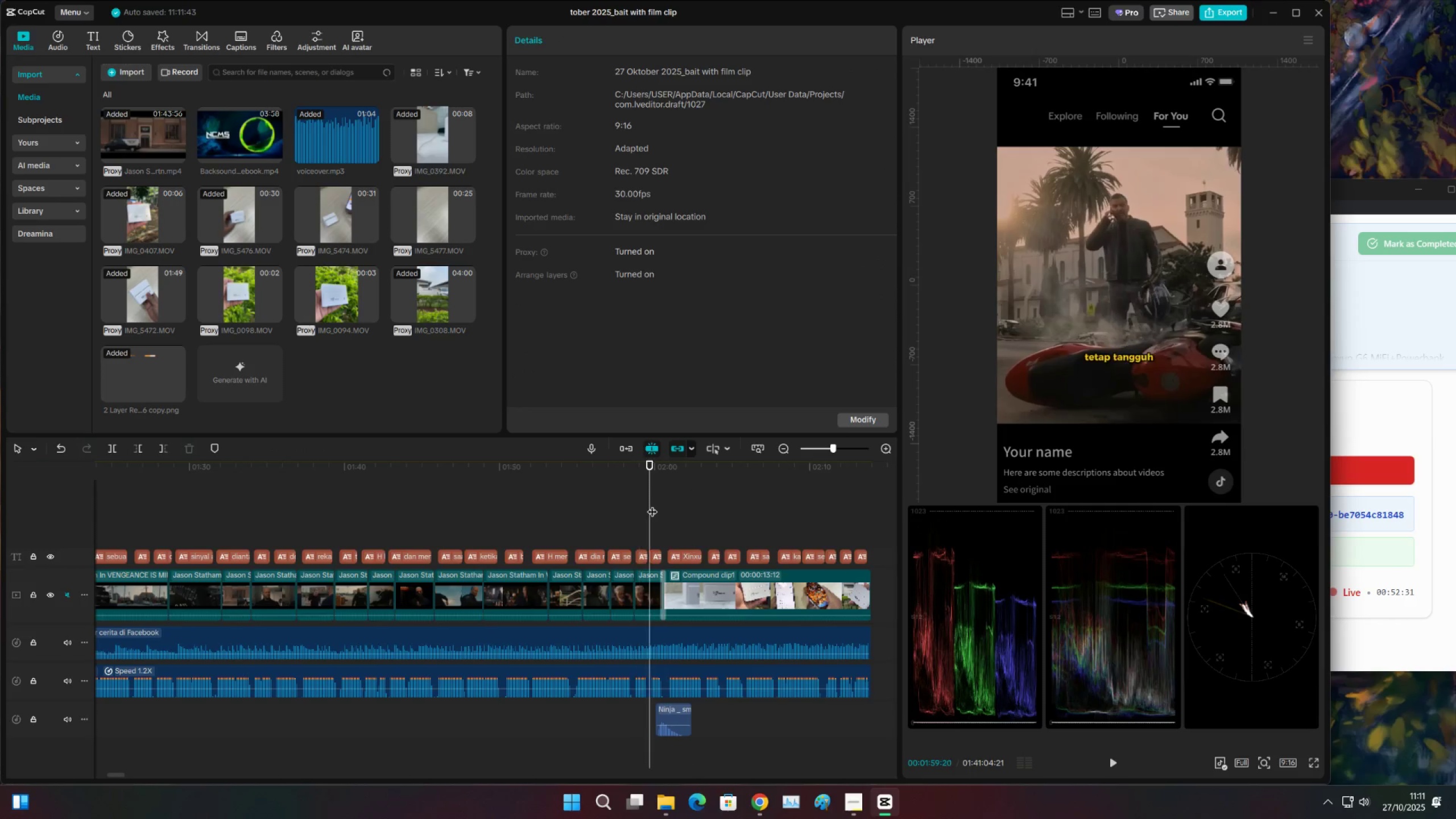 
key(Space)
 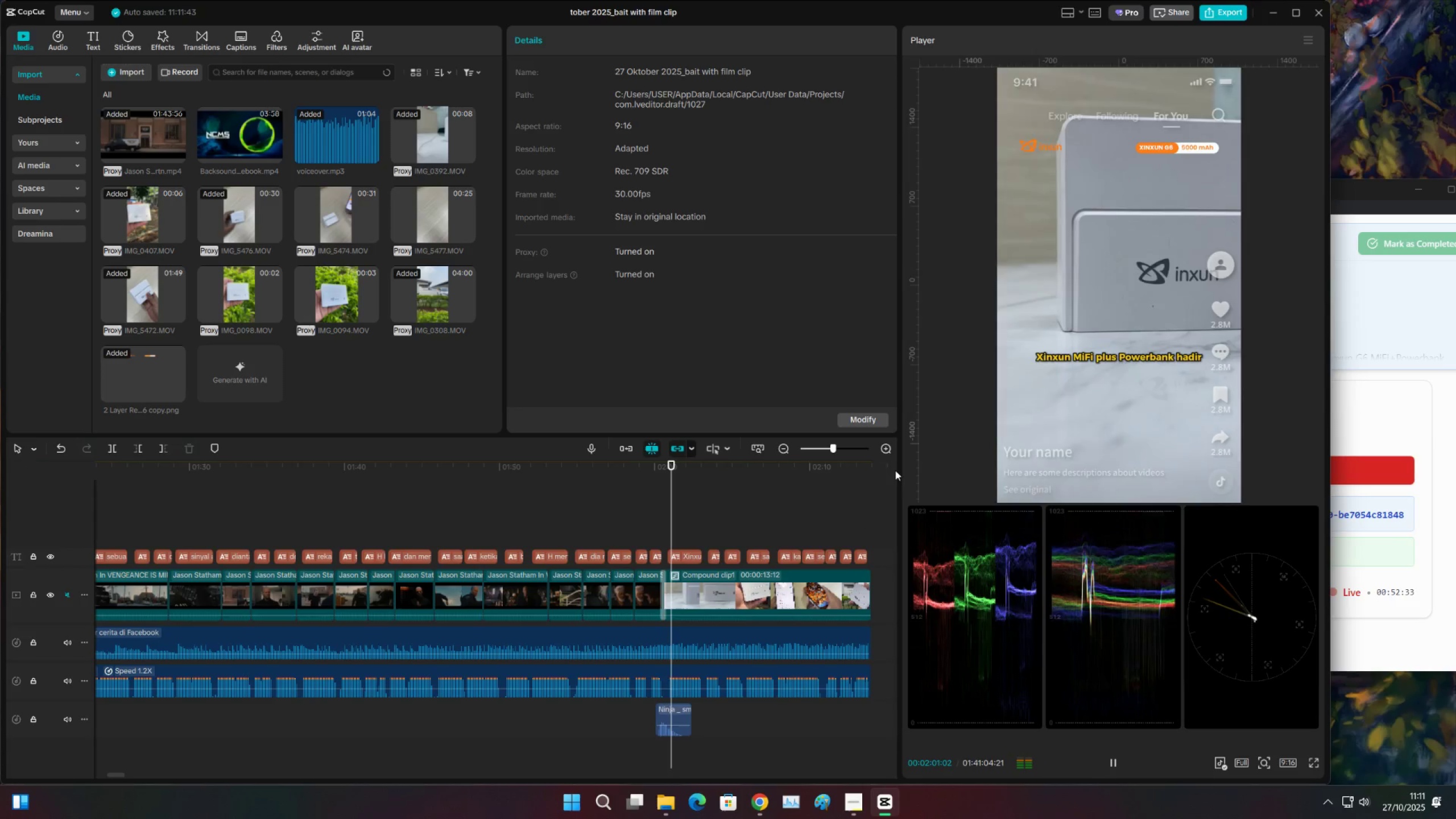 
double_click([890, 447])
 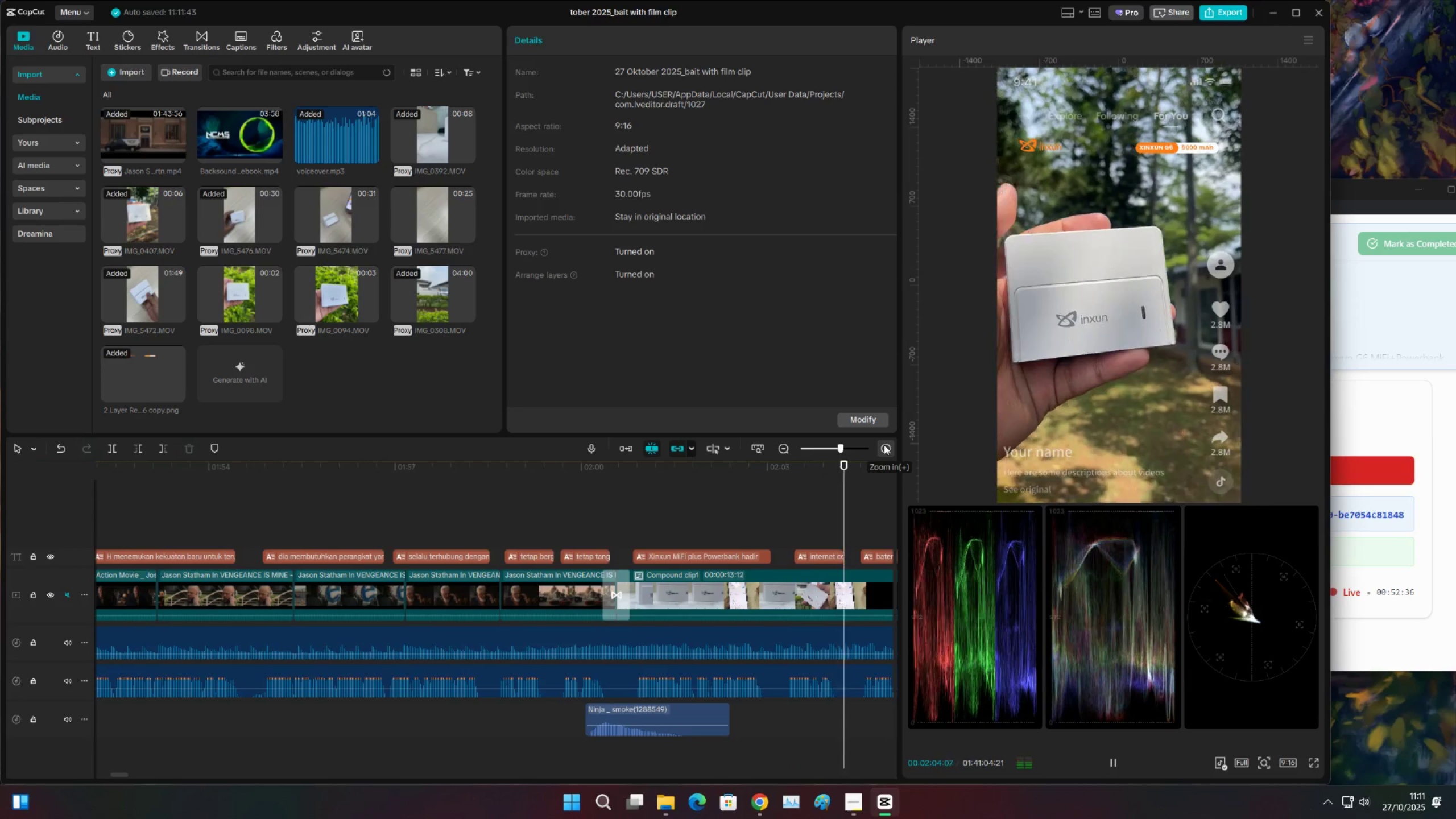 
key(Space)
 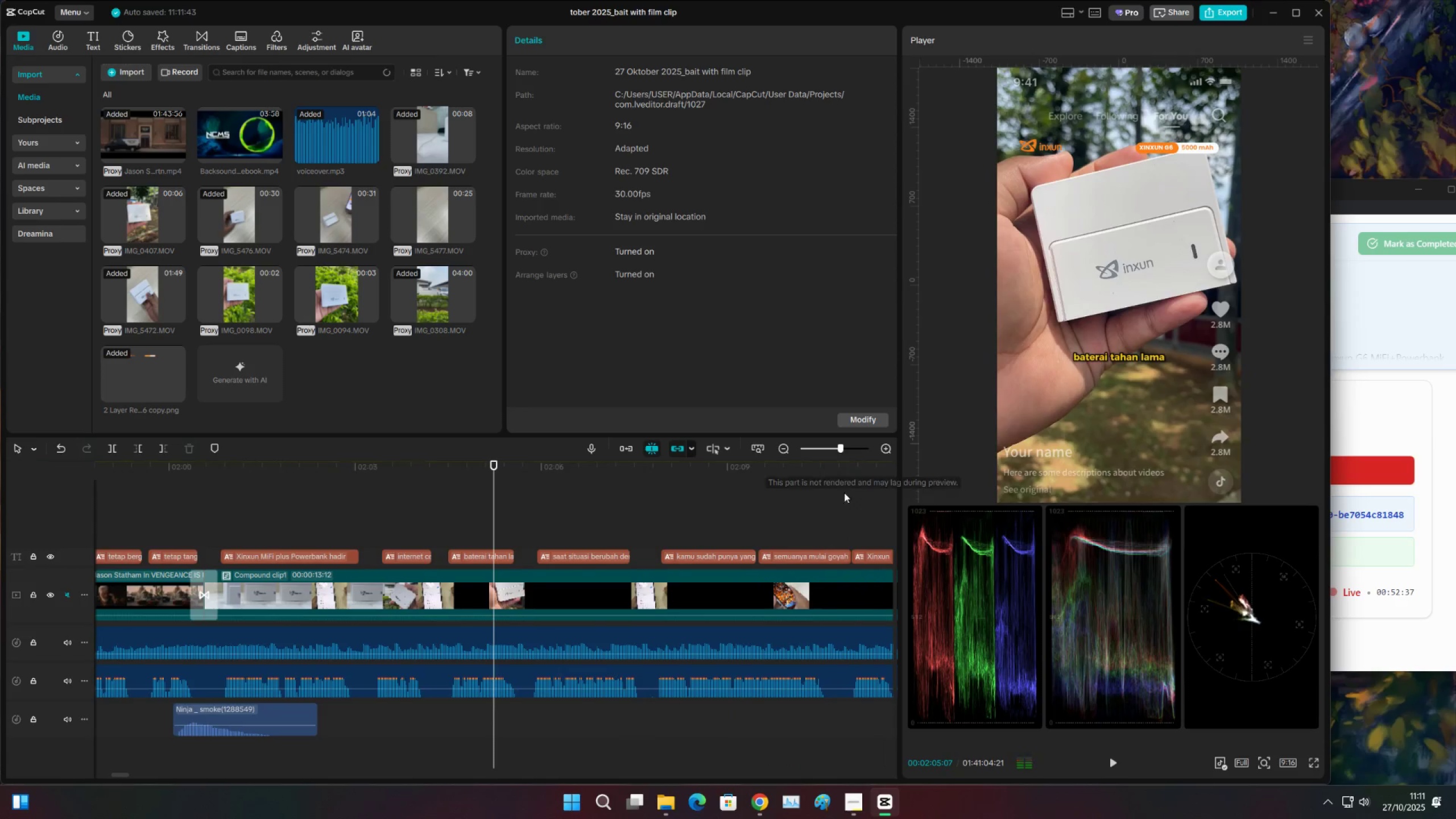 
key(Space)
 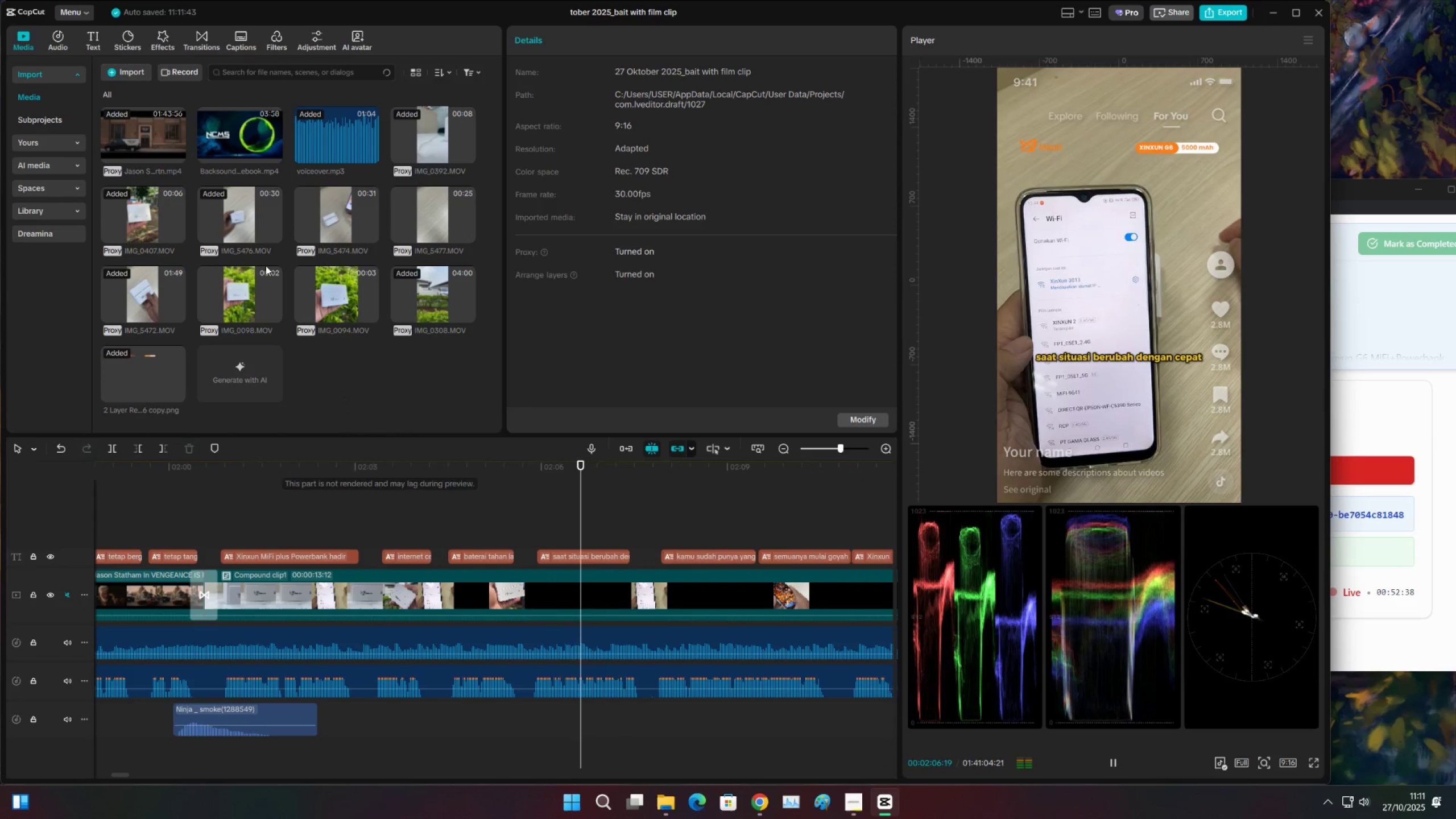 
key(Space)
 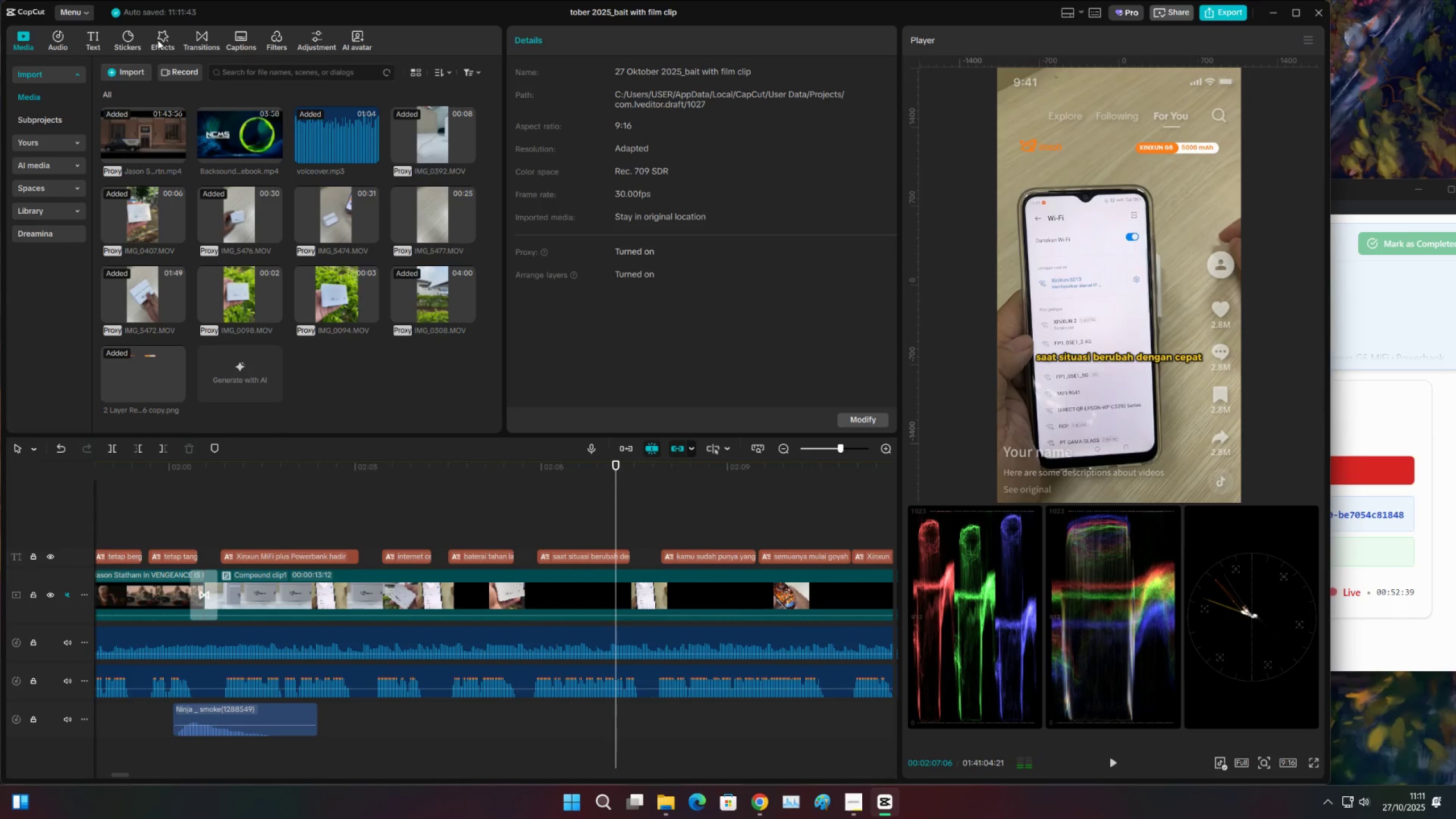 
left_click([158, 40])
 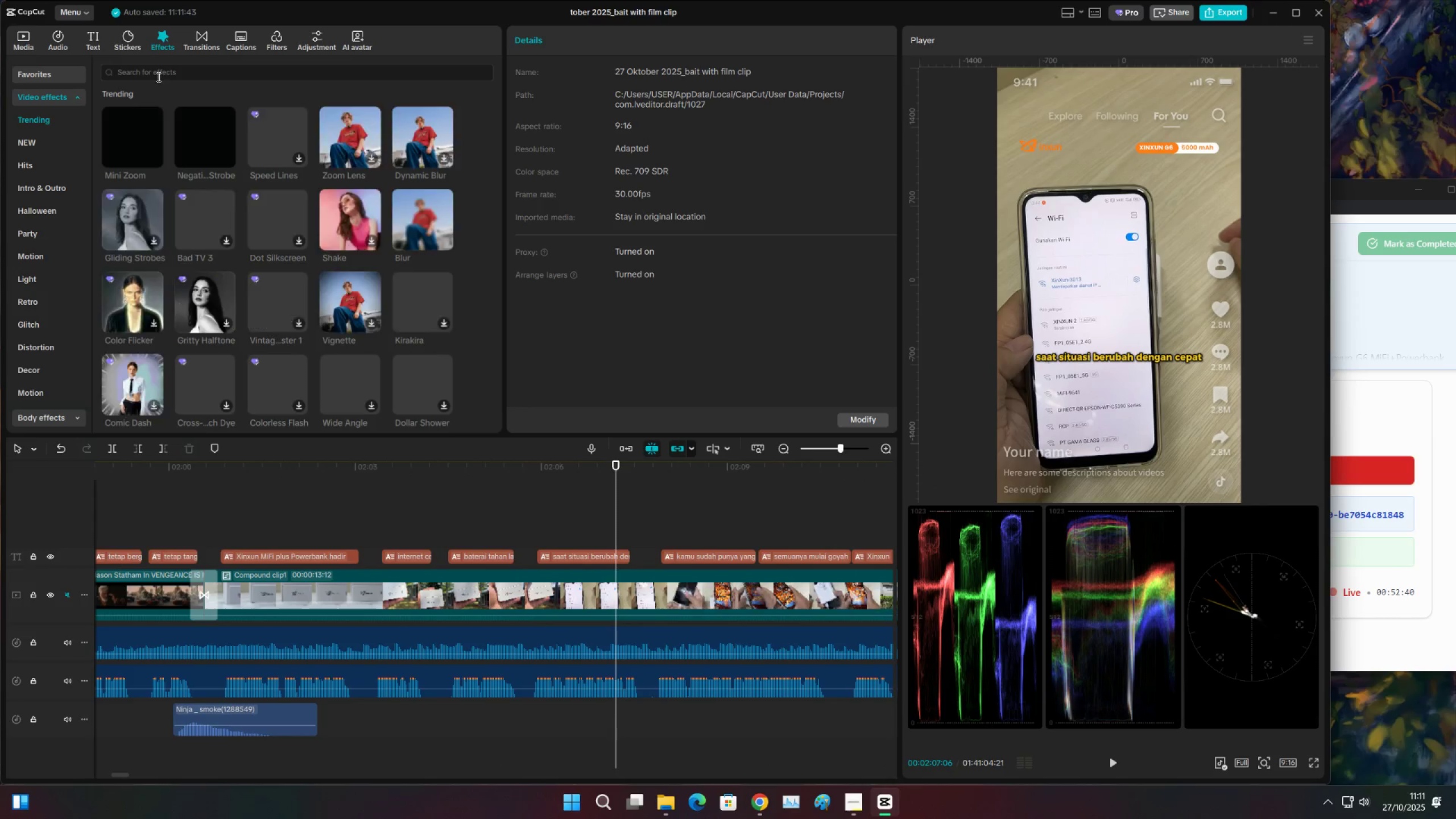 
left_click([158, 77])
 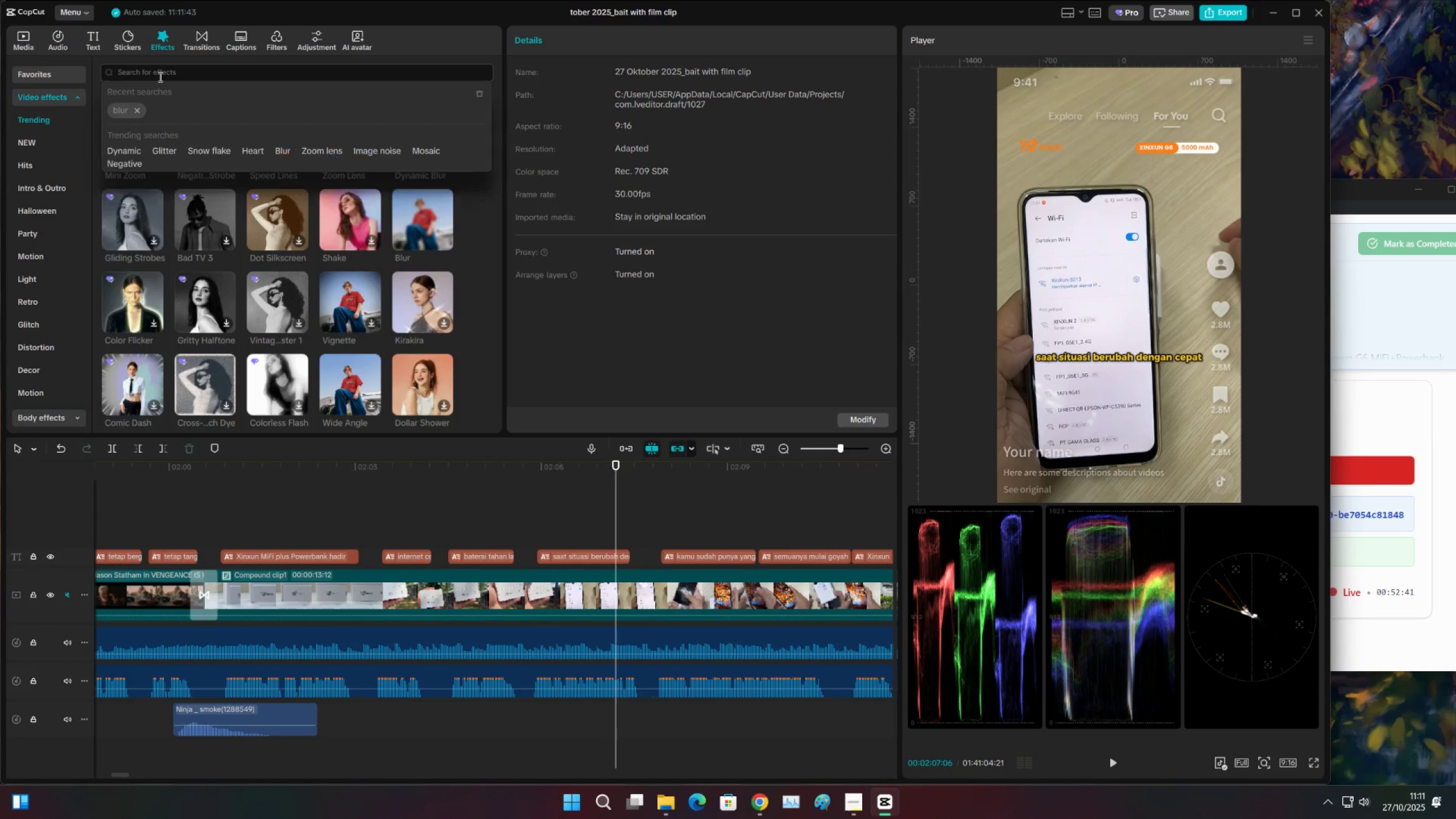 
type(neon)
 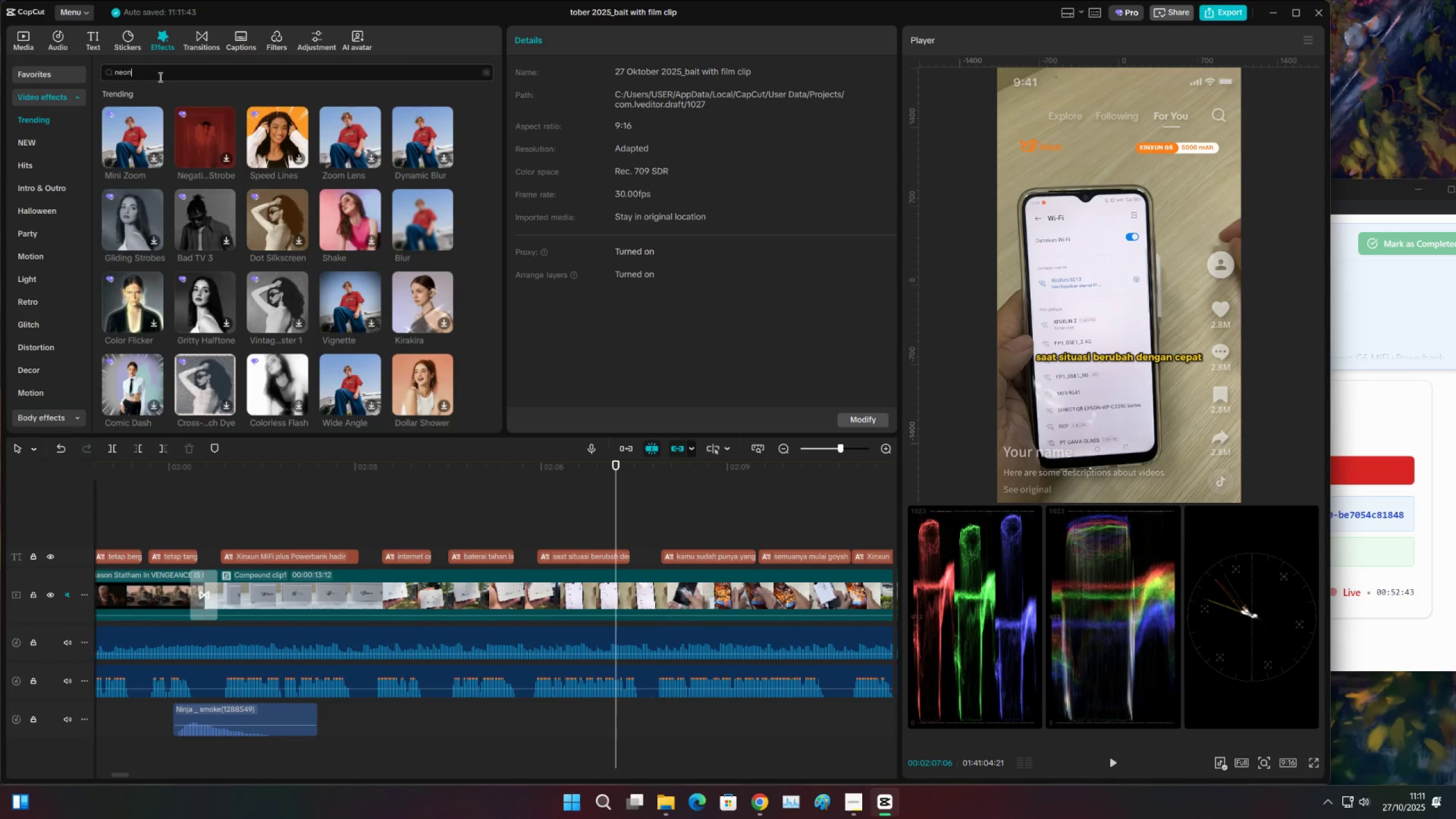 
key(Enter)
 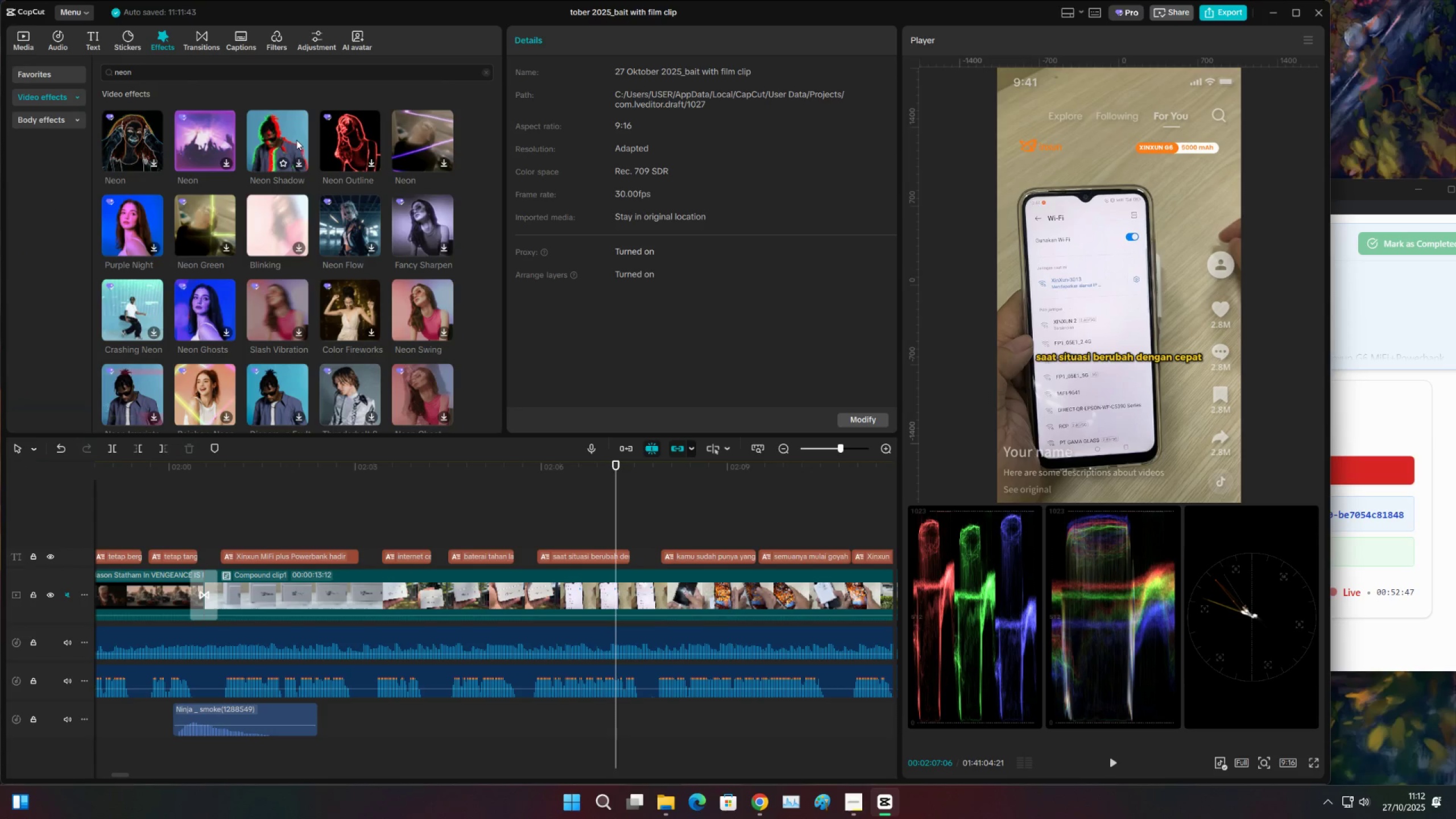 
wait(5.46)
 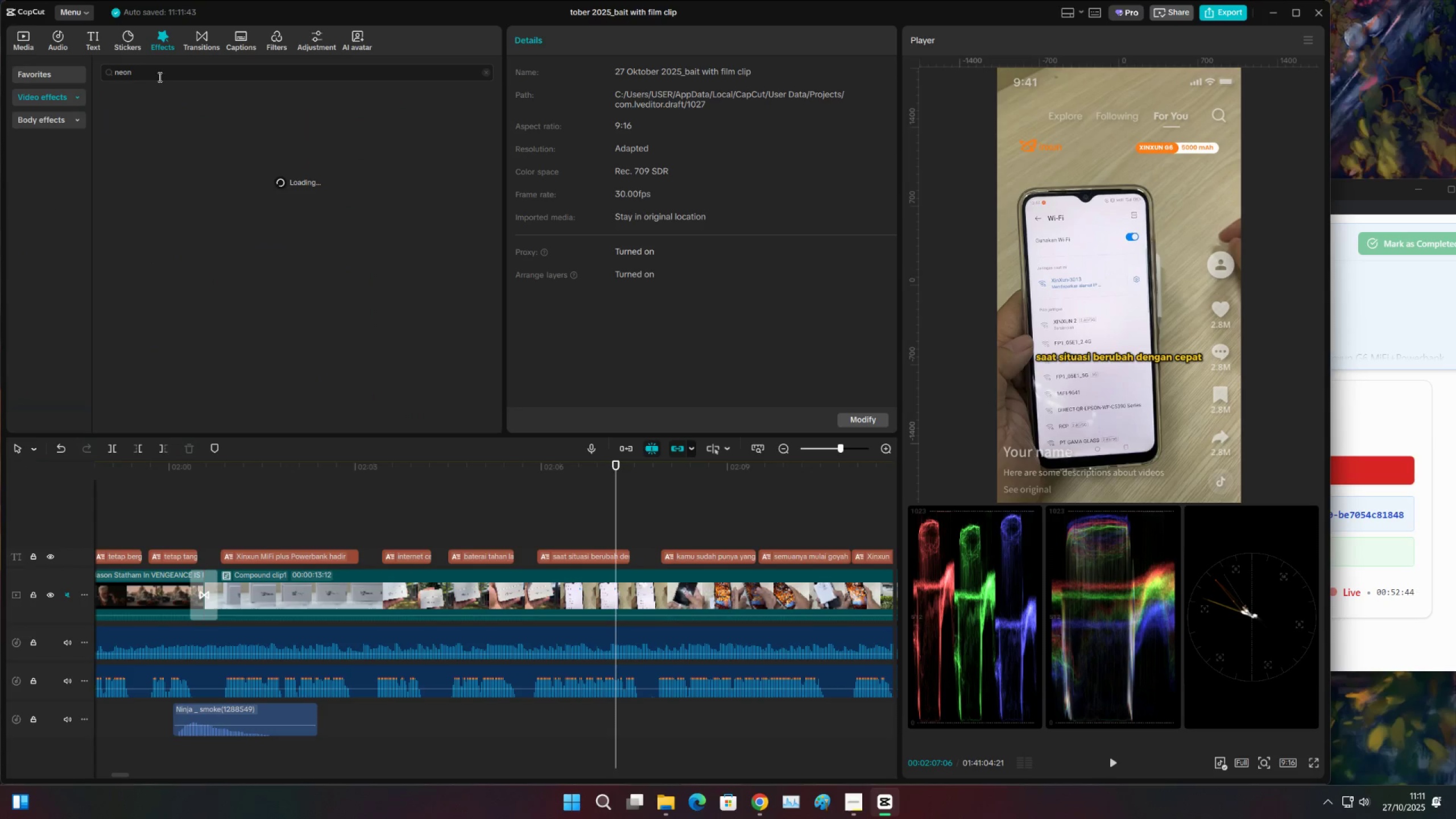 
double_click([578, 593])
 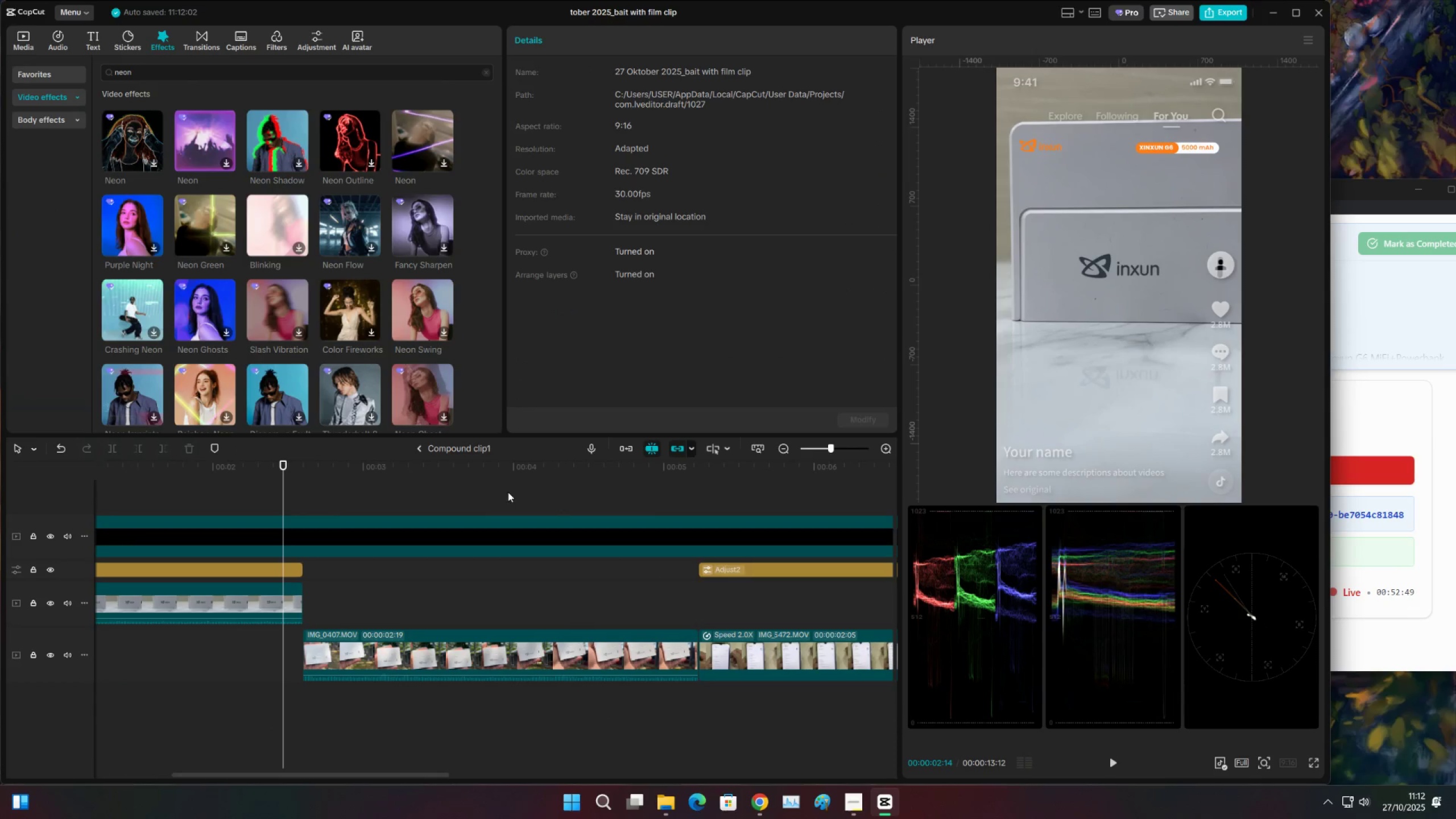 
left_click([487, 477])
 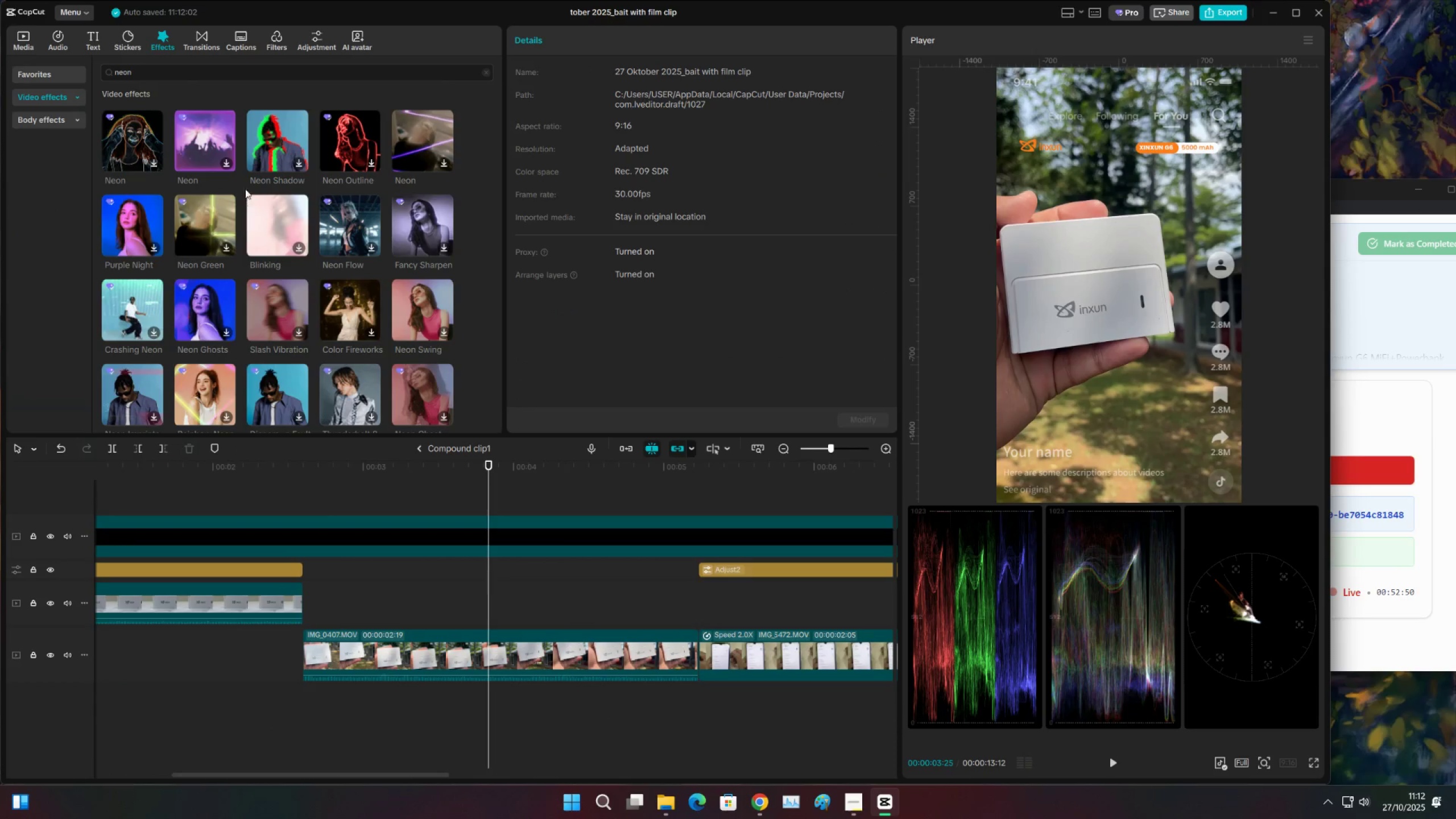 
left_click([256, 117])
 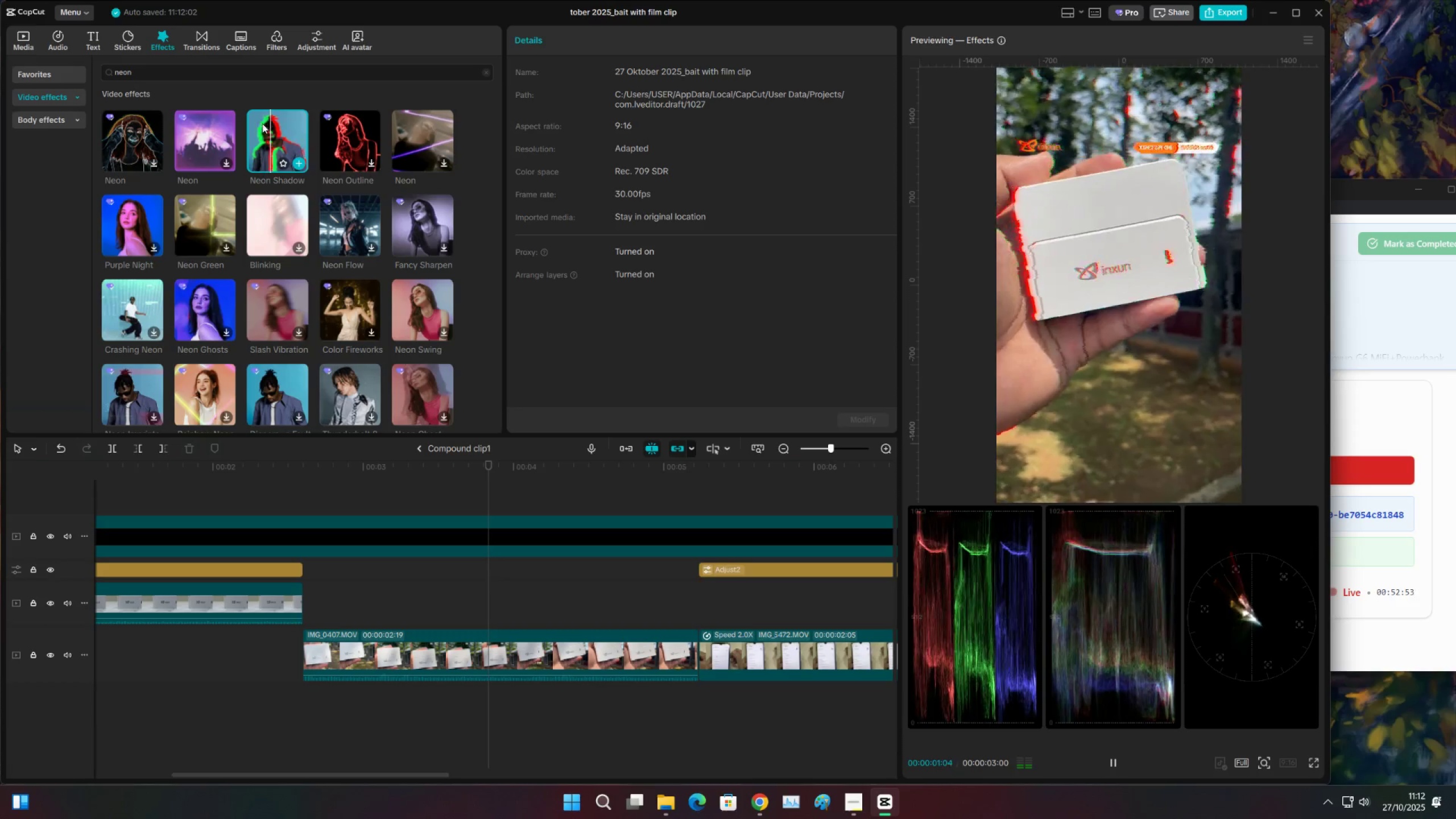 
left_click([358, 218])
 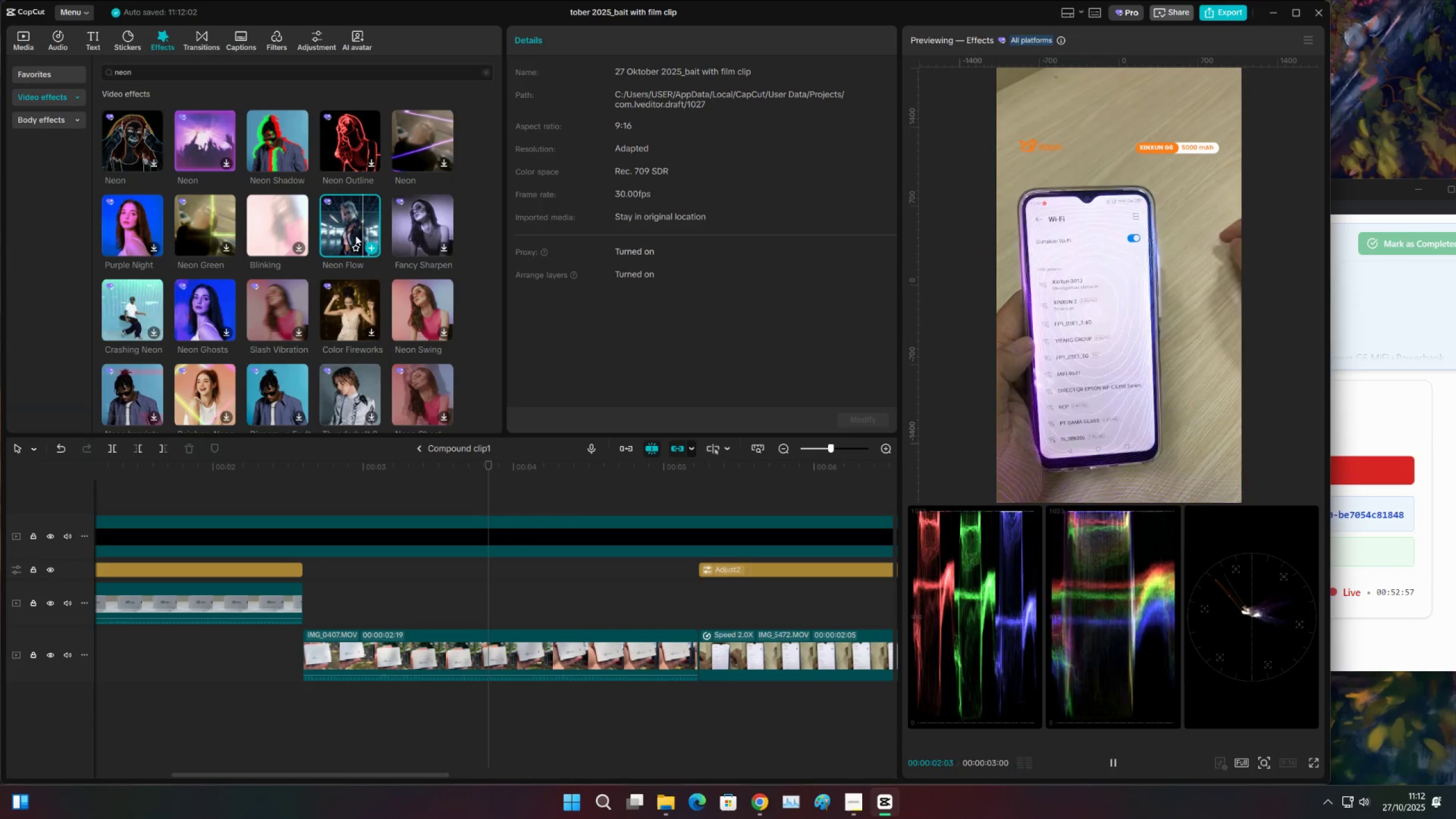 
wait(8.85)
 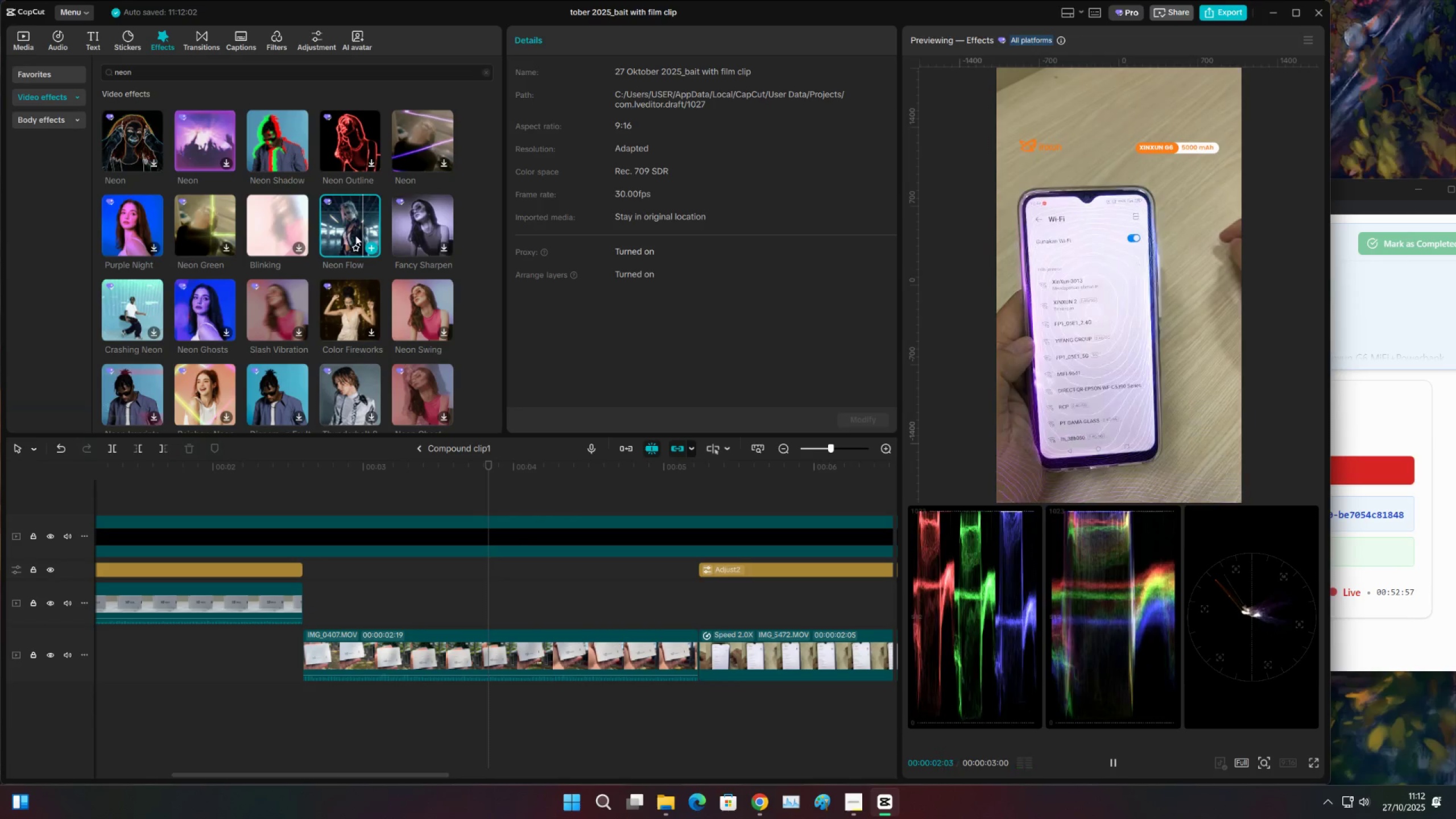 
left_click([280, 581])
 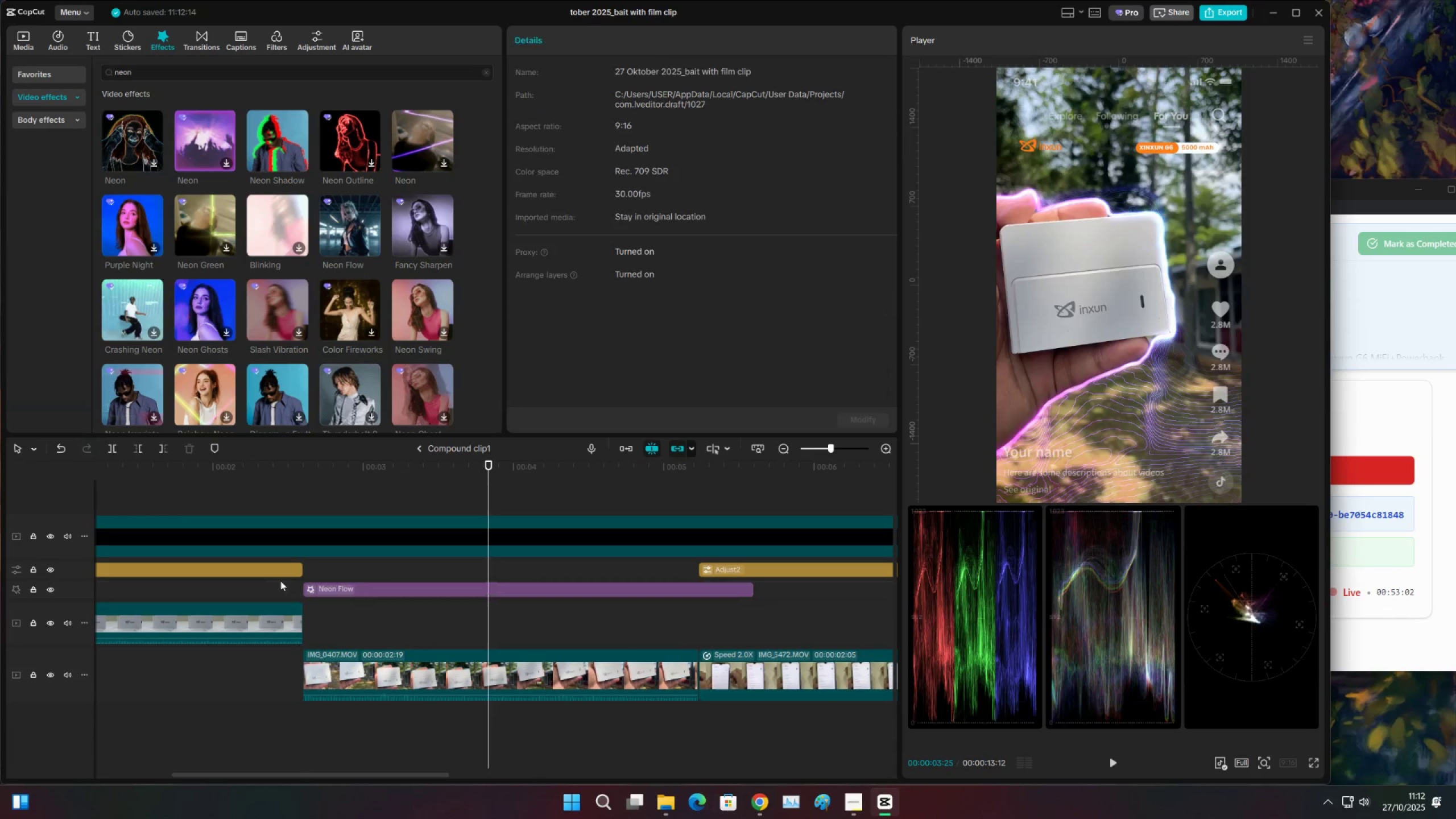 
key(Space)
 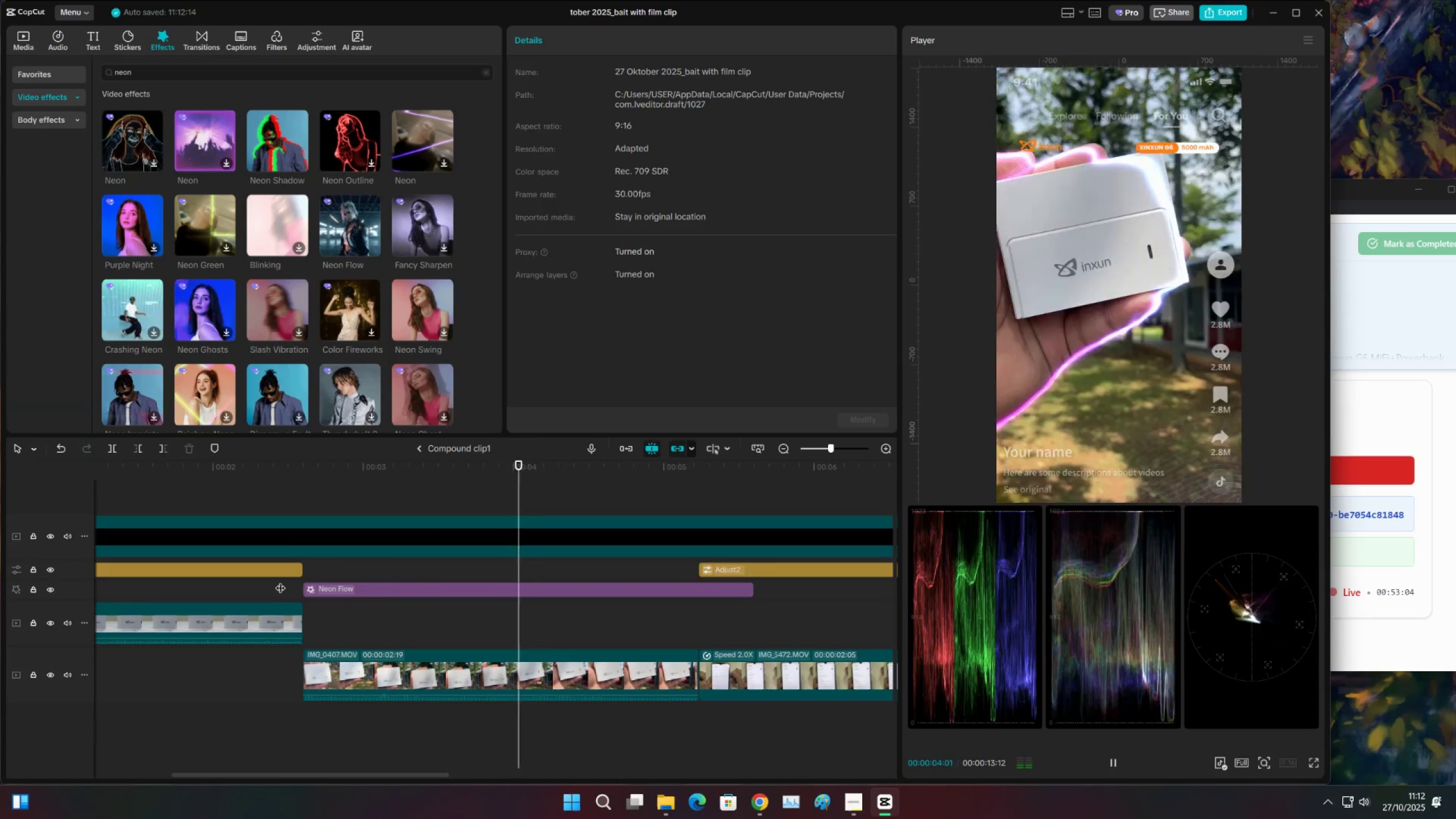 
key(Space)
 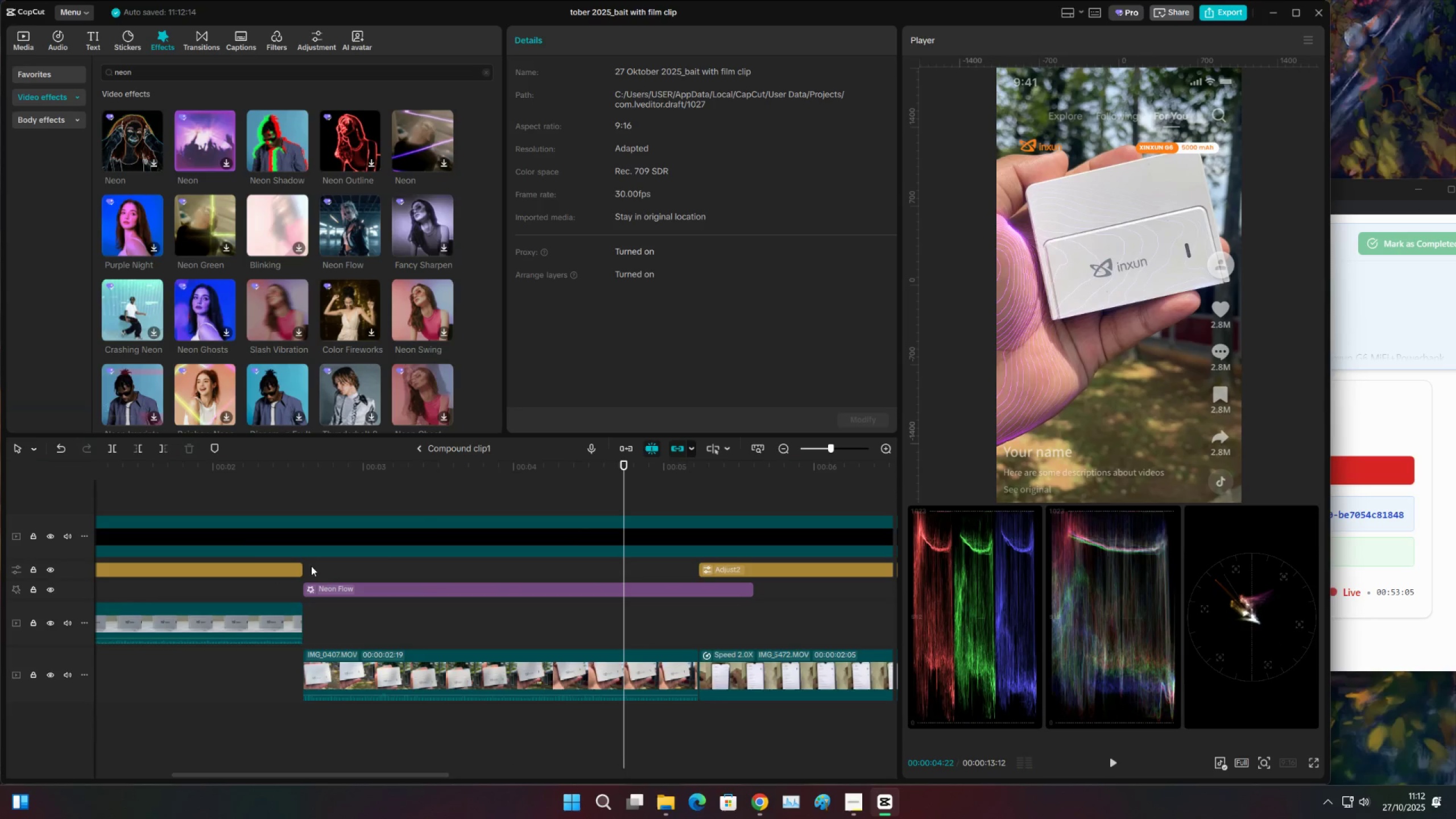 
left_click([316, 573])
 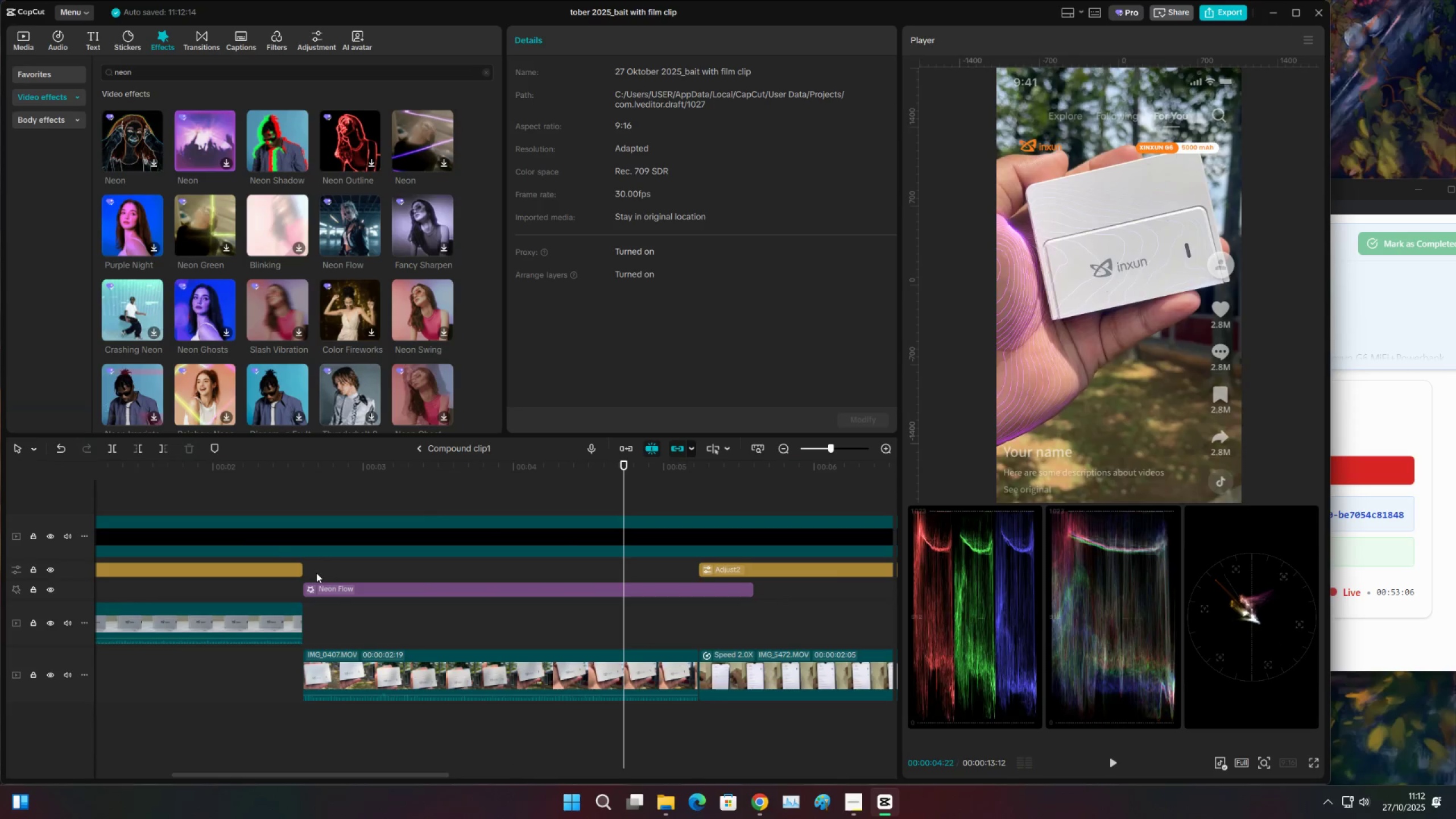 
key(Space)
 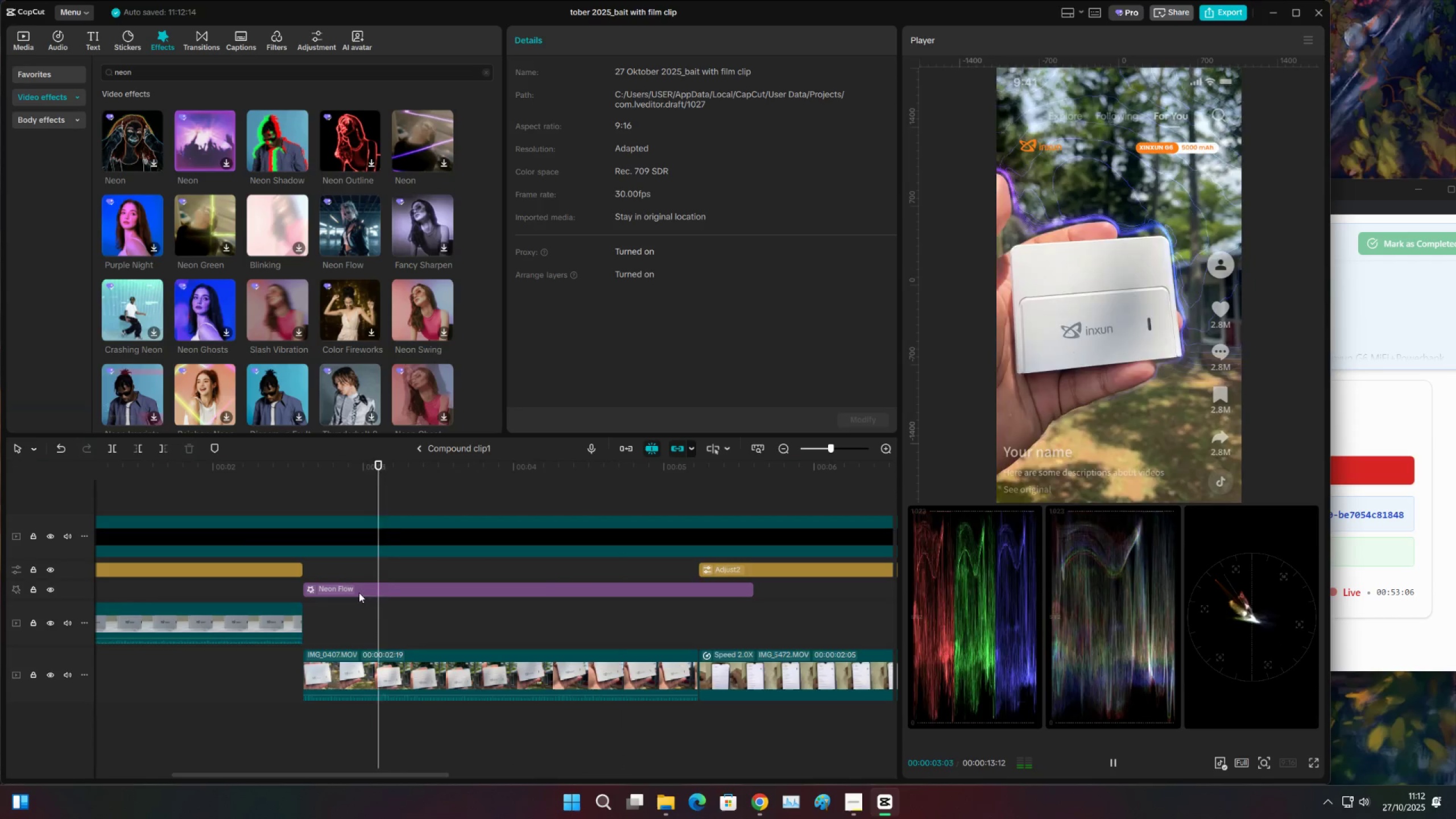 
left_click([375, 595])
 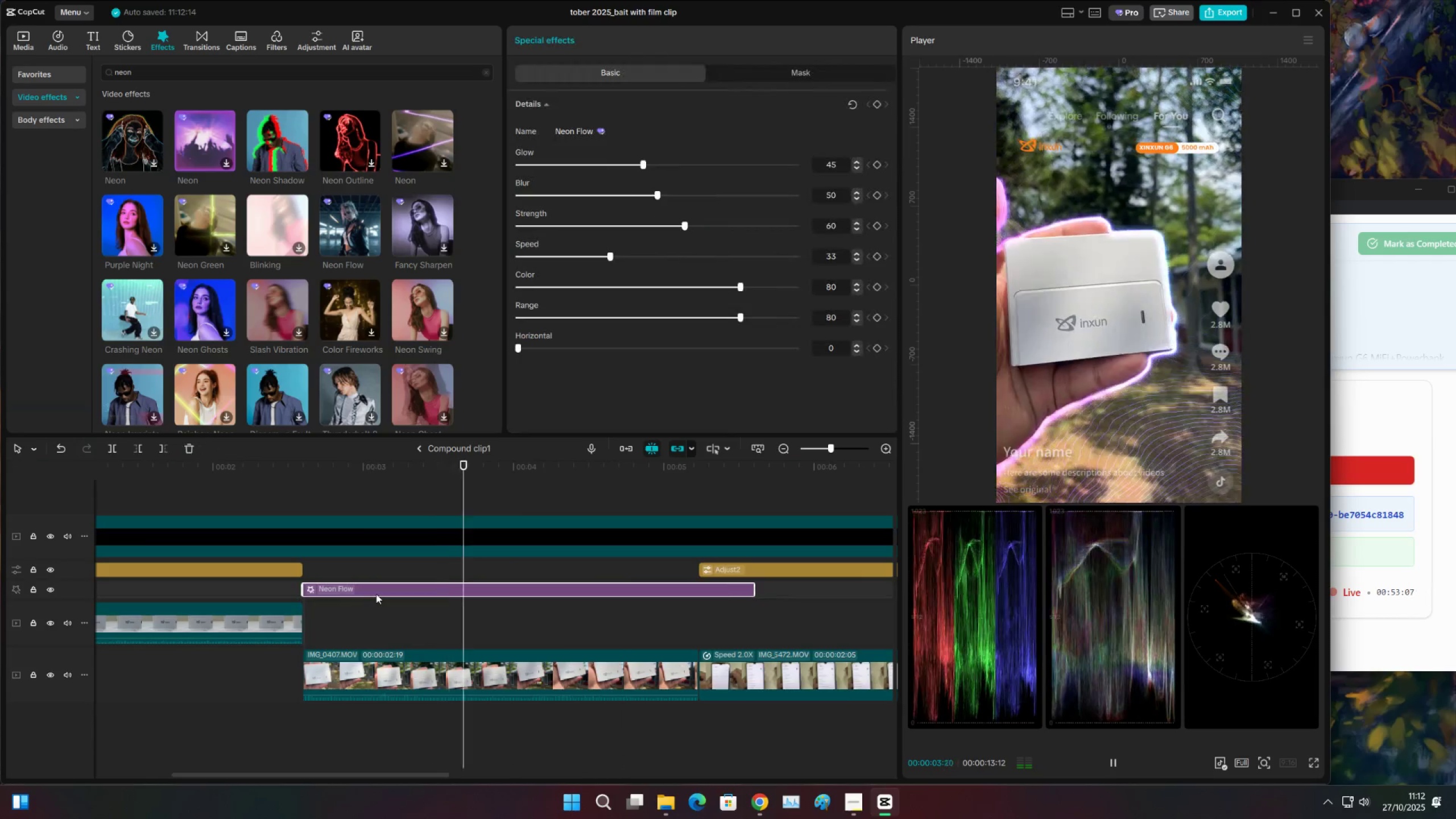 
key(Space)
 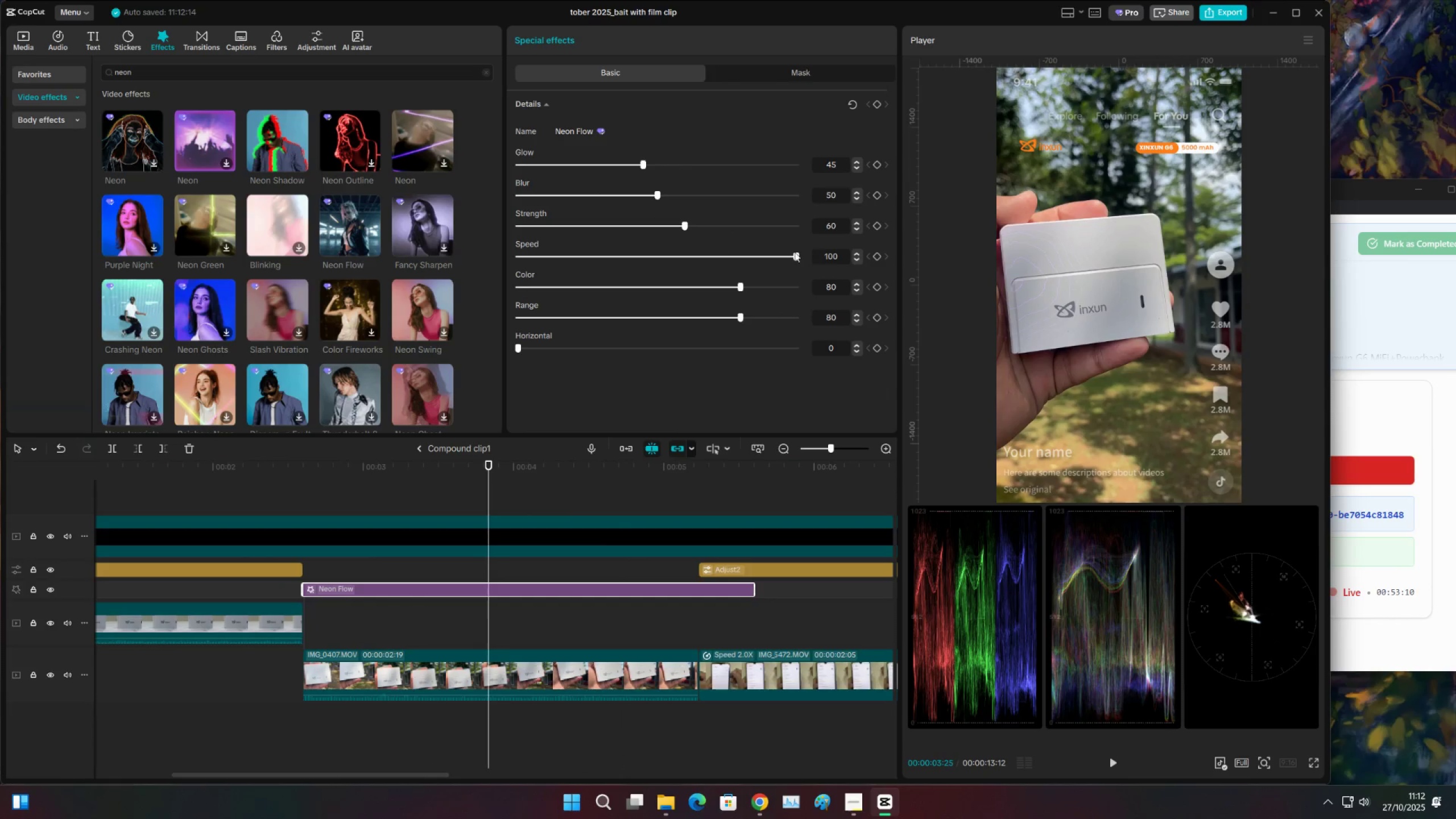 
left_click([295, 500])
 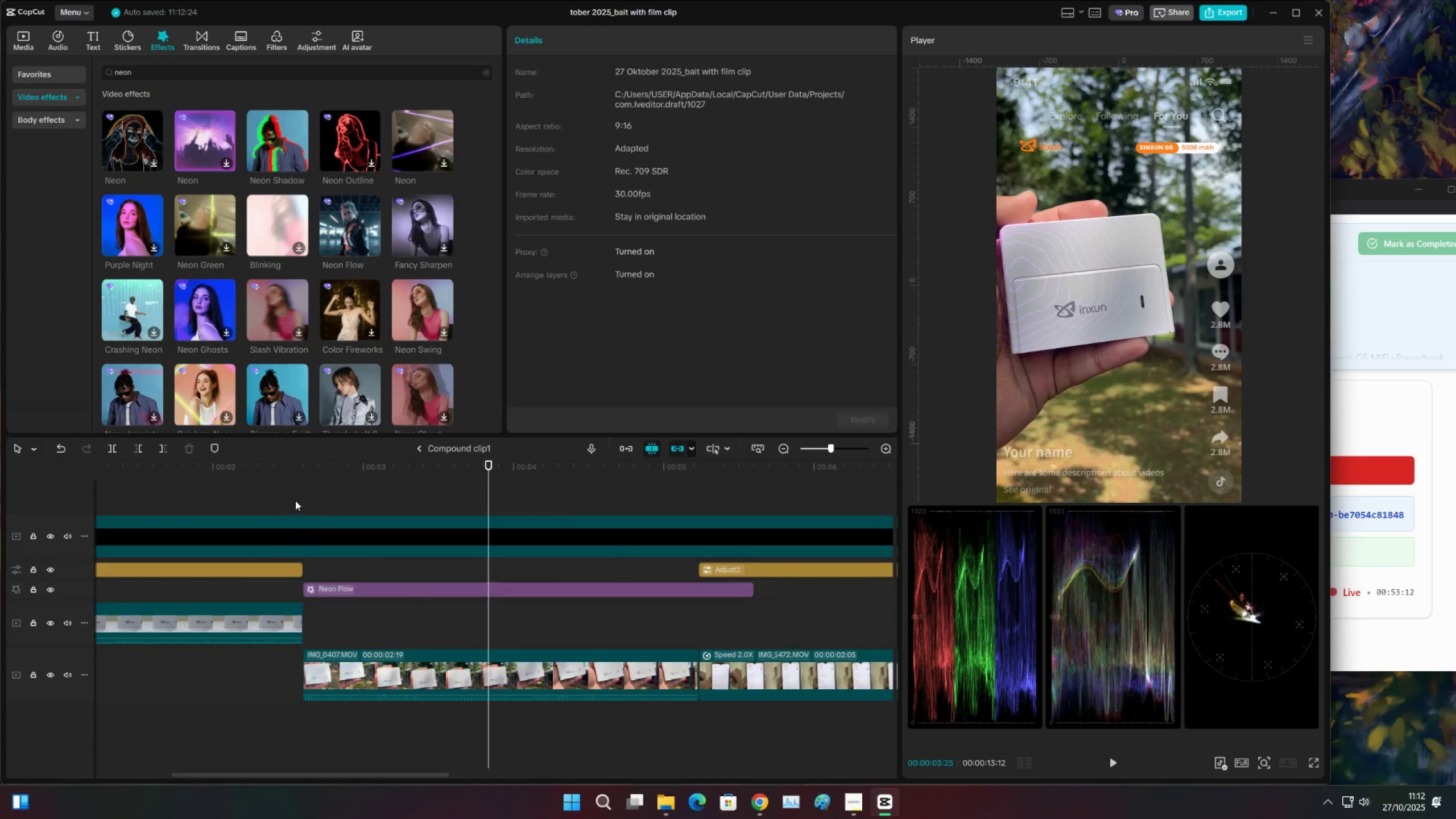 
key(Space)
 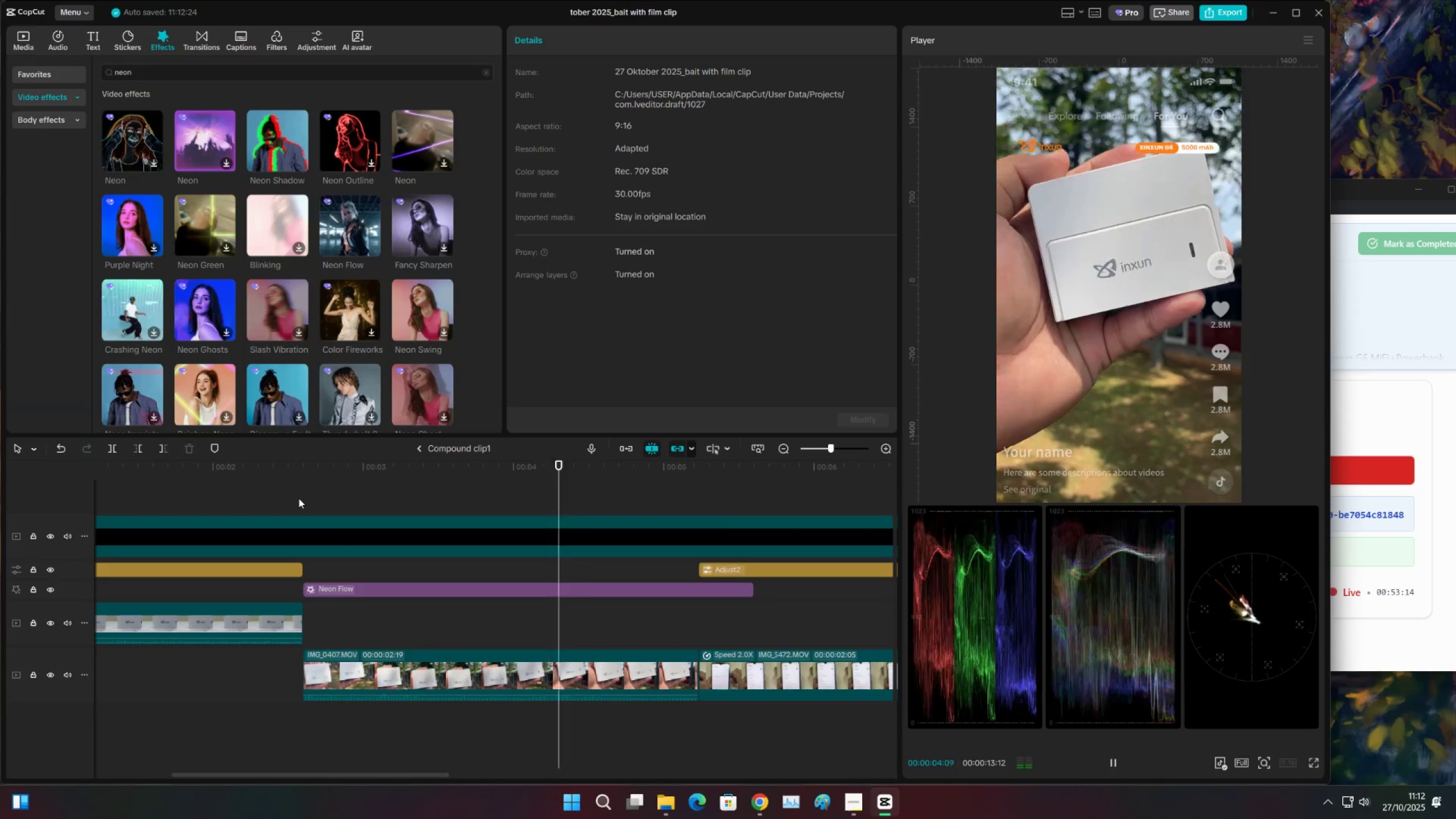 
key(Space)
 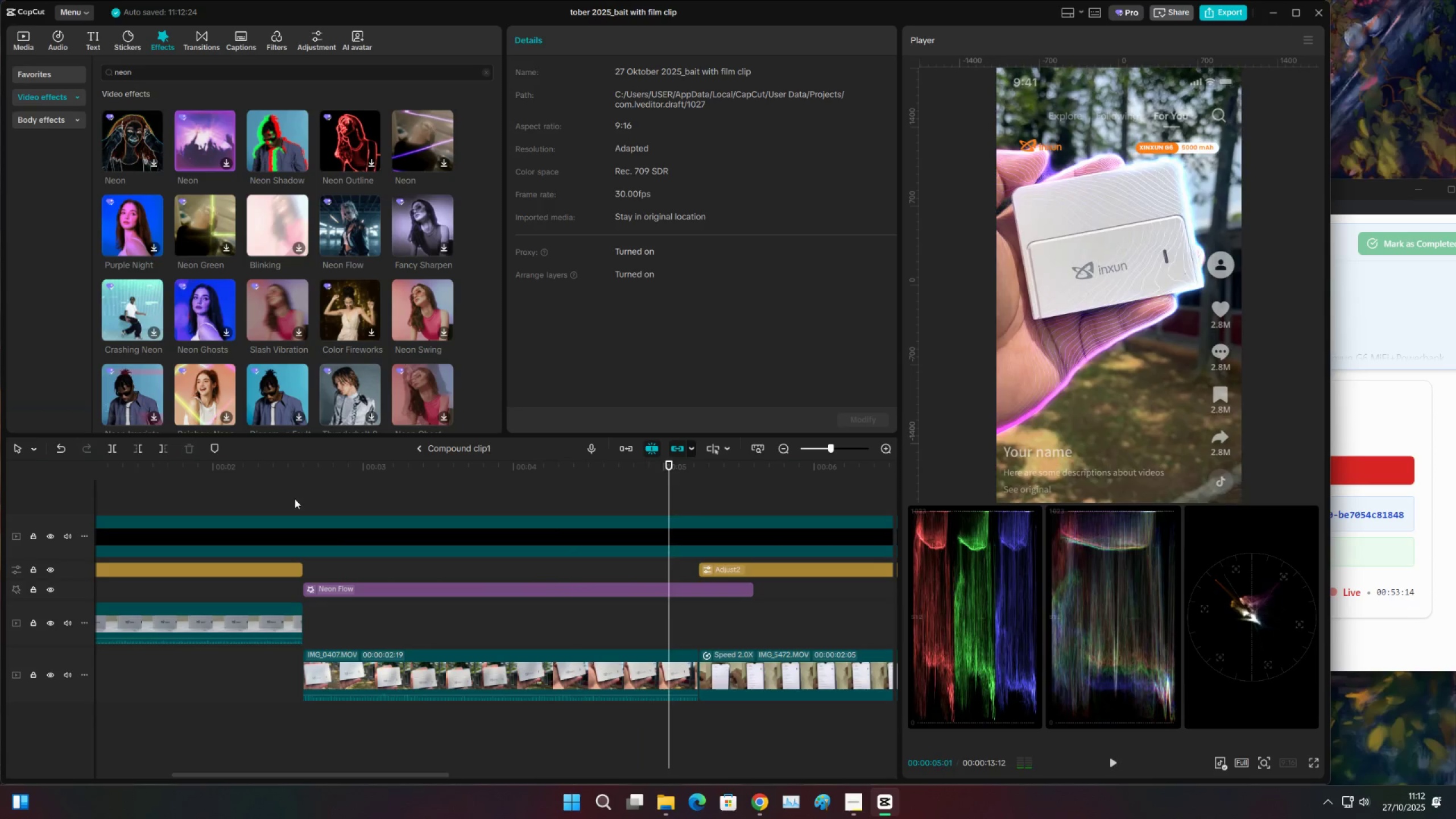 
key(Space)
 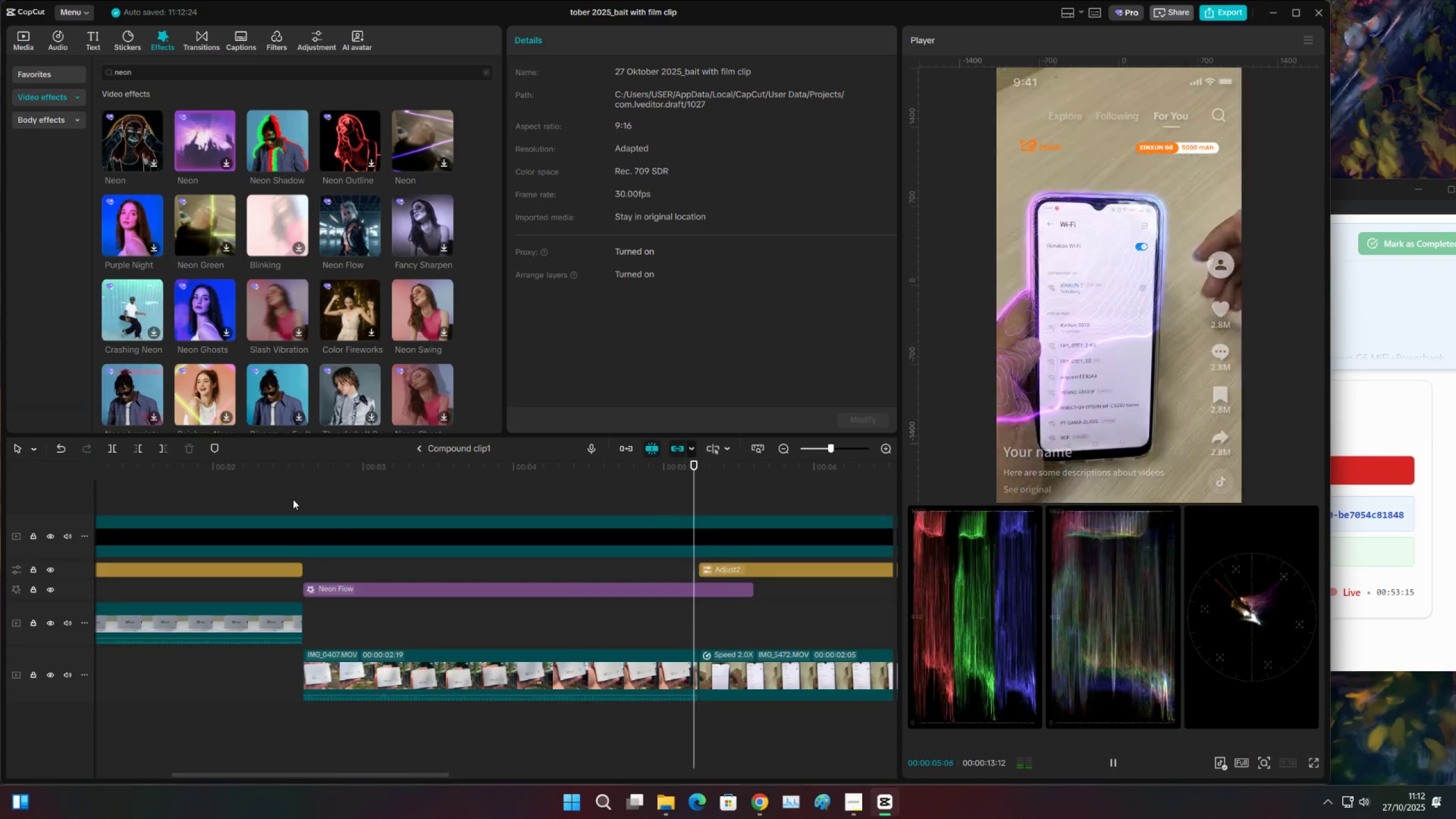 
key(Space)
 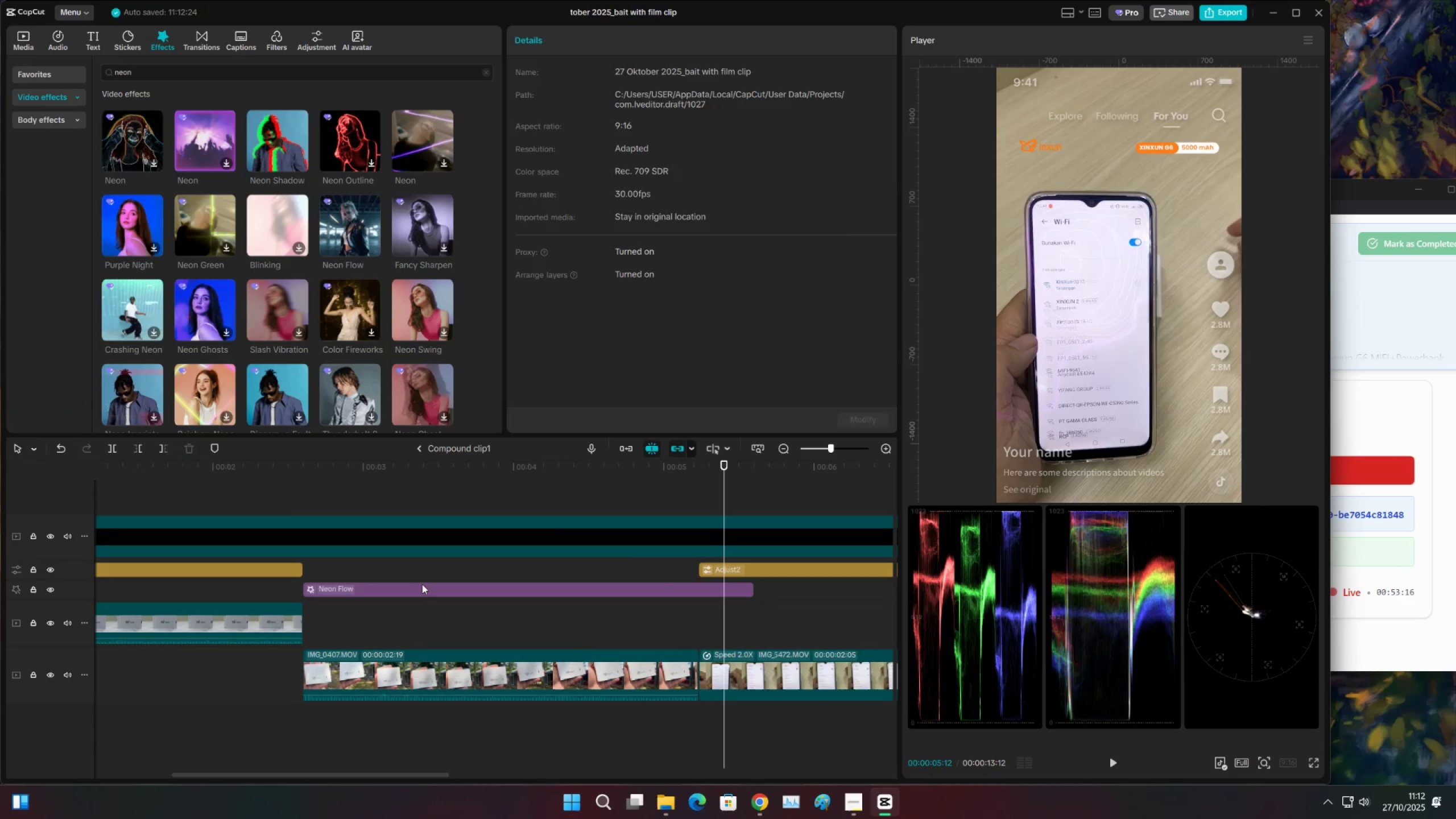 
double_click([456, 606])